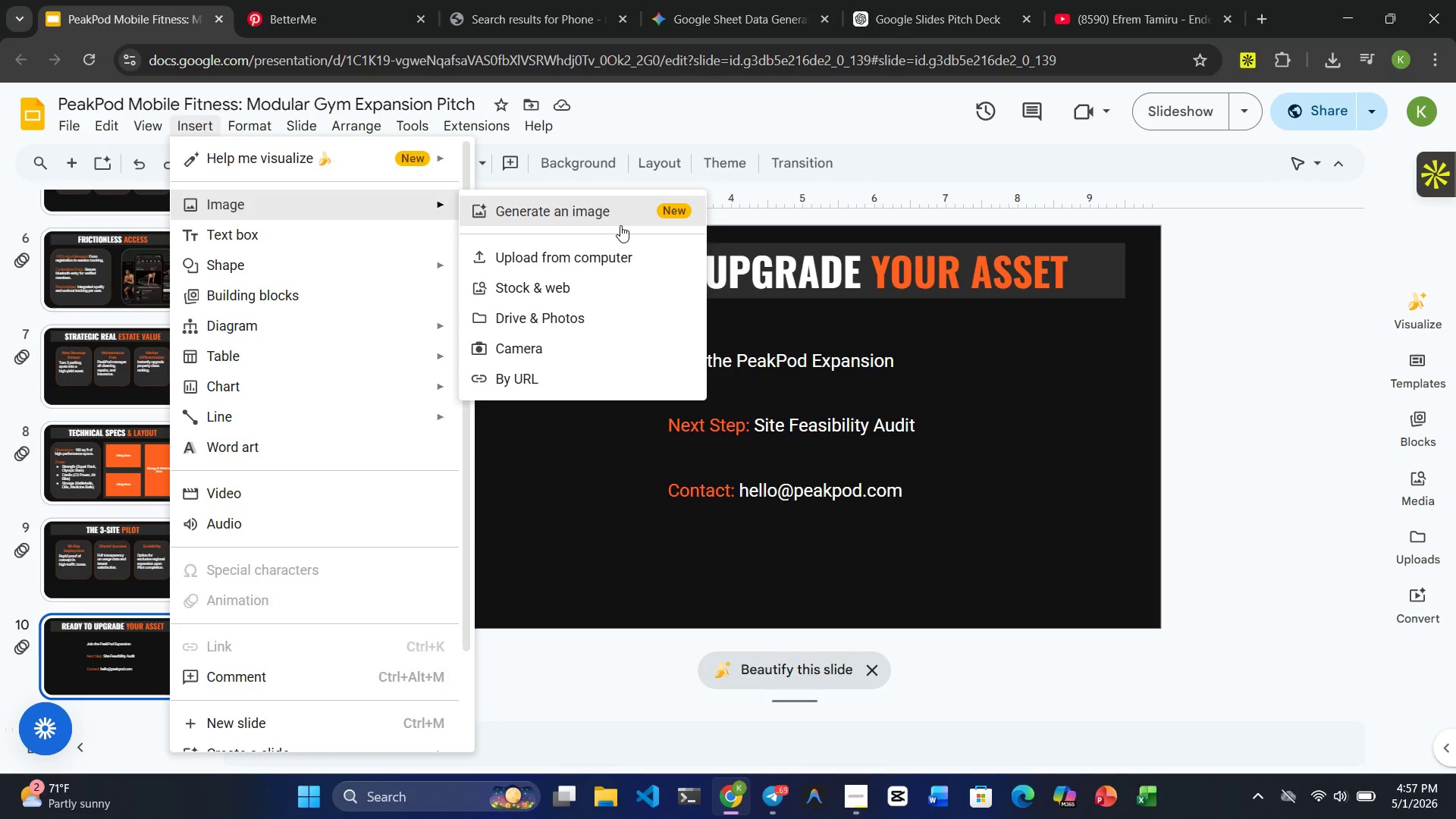 
left_click([595, 249])
 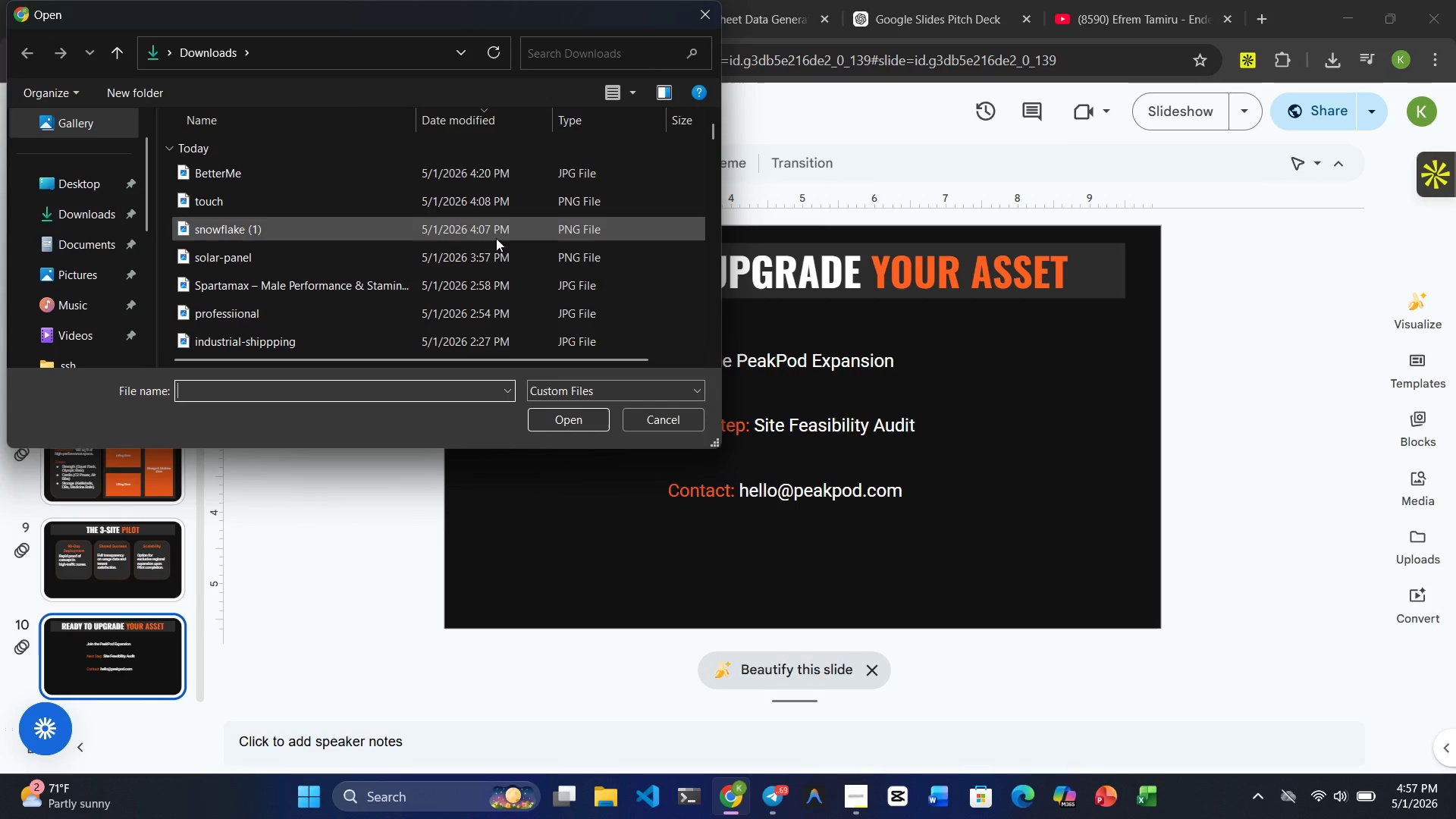 
scroll: coordinate [406, 261], scroll_direction: down, amount: 2.0
 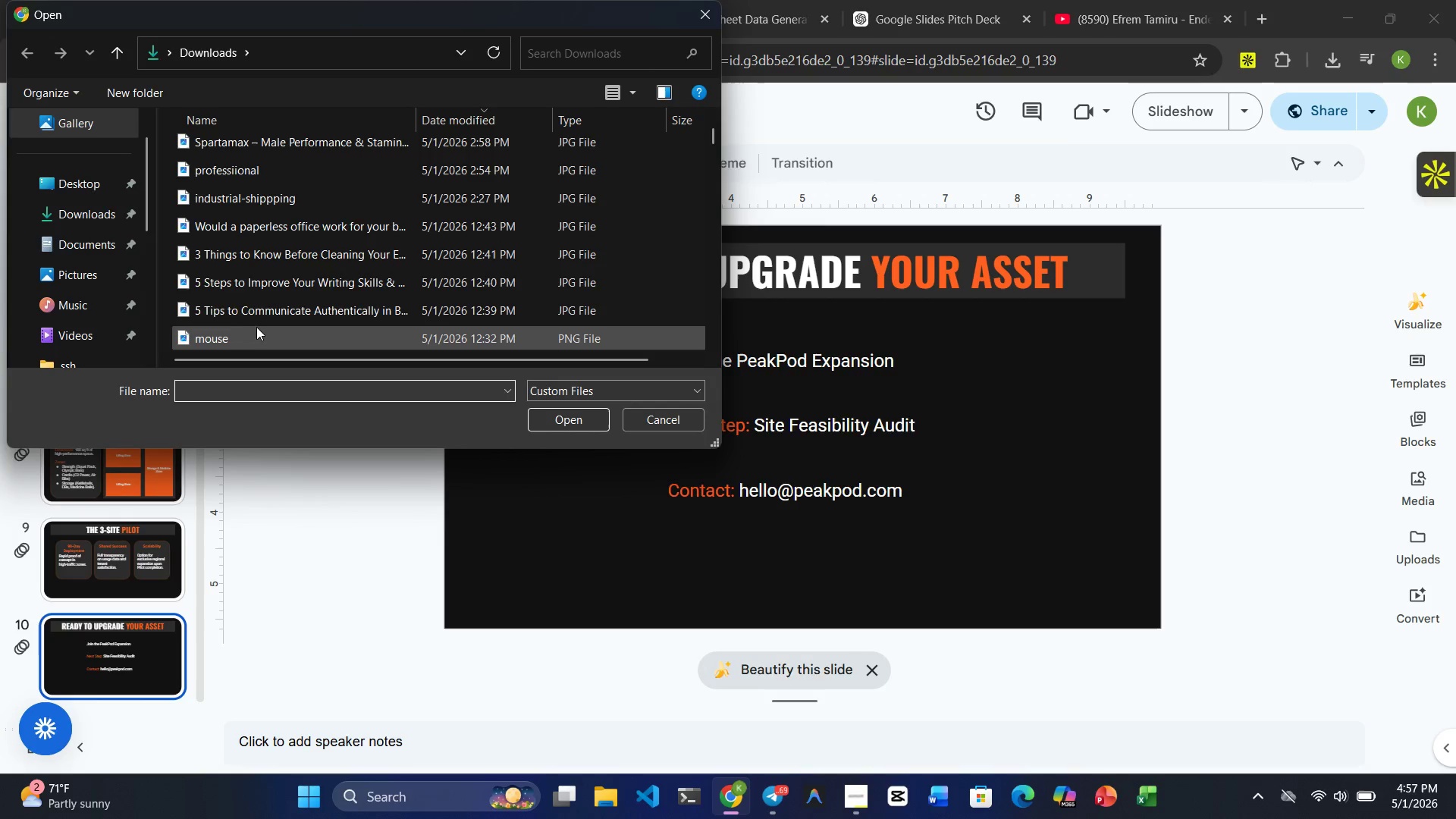 
left_click([250, 330])
 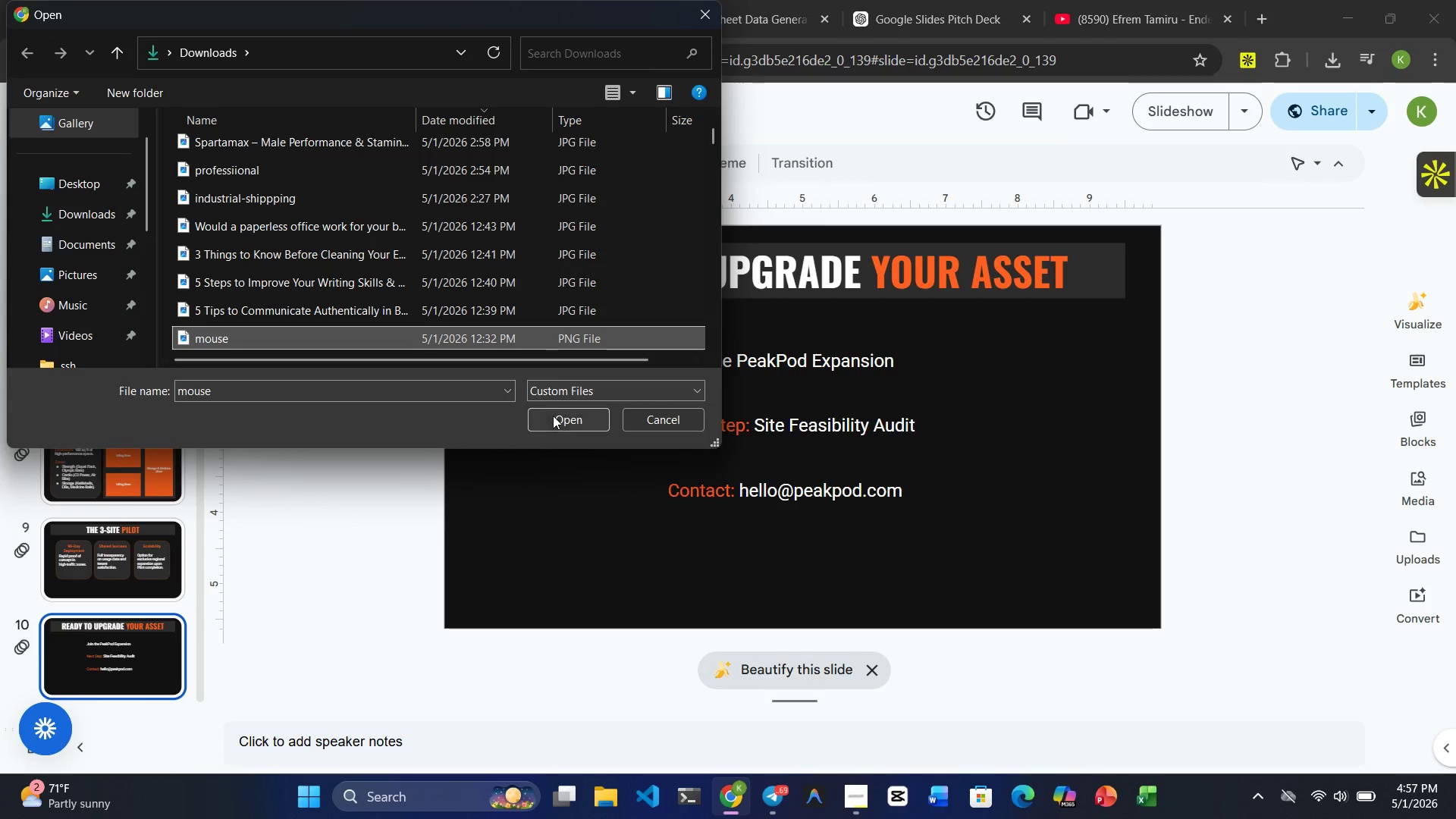 
left_click([554, 417])
 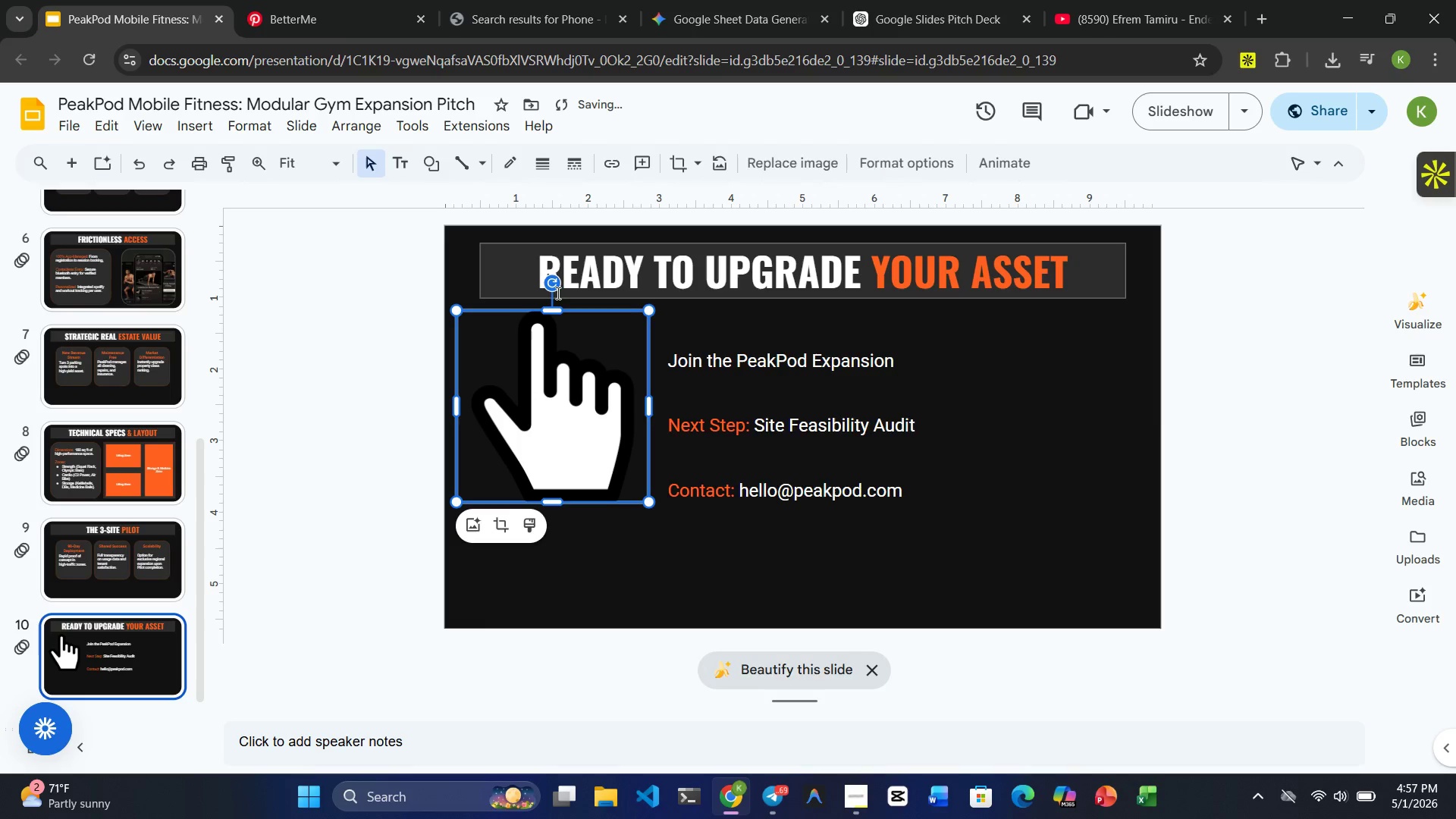 
left_click_drag(start_coordinate=[554, 282], to_coordinate=[601, 406])
 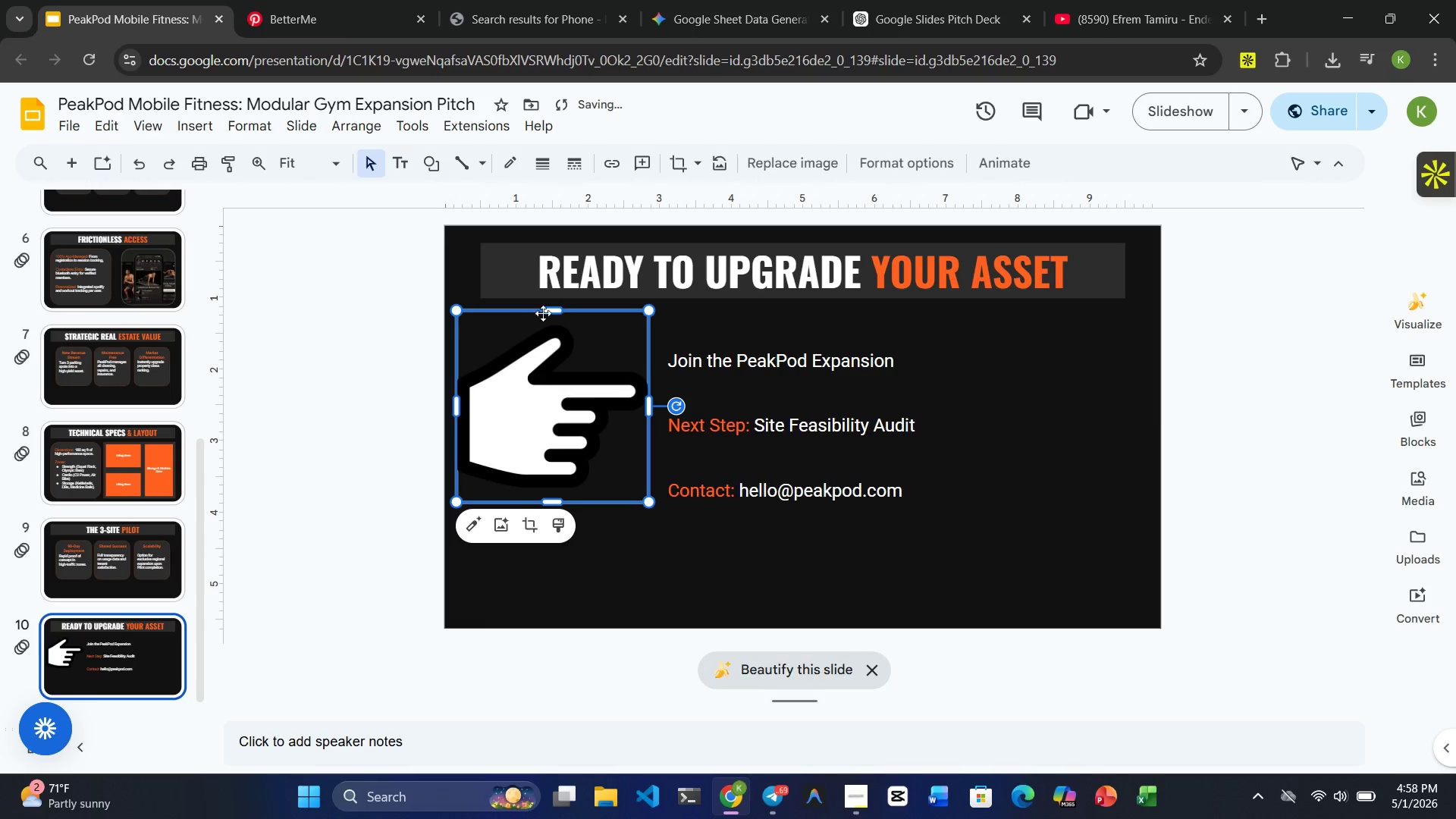 
left_click_drag(start_coordinate=[549, 313], to_coordinate=[547, 463])
 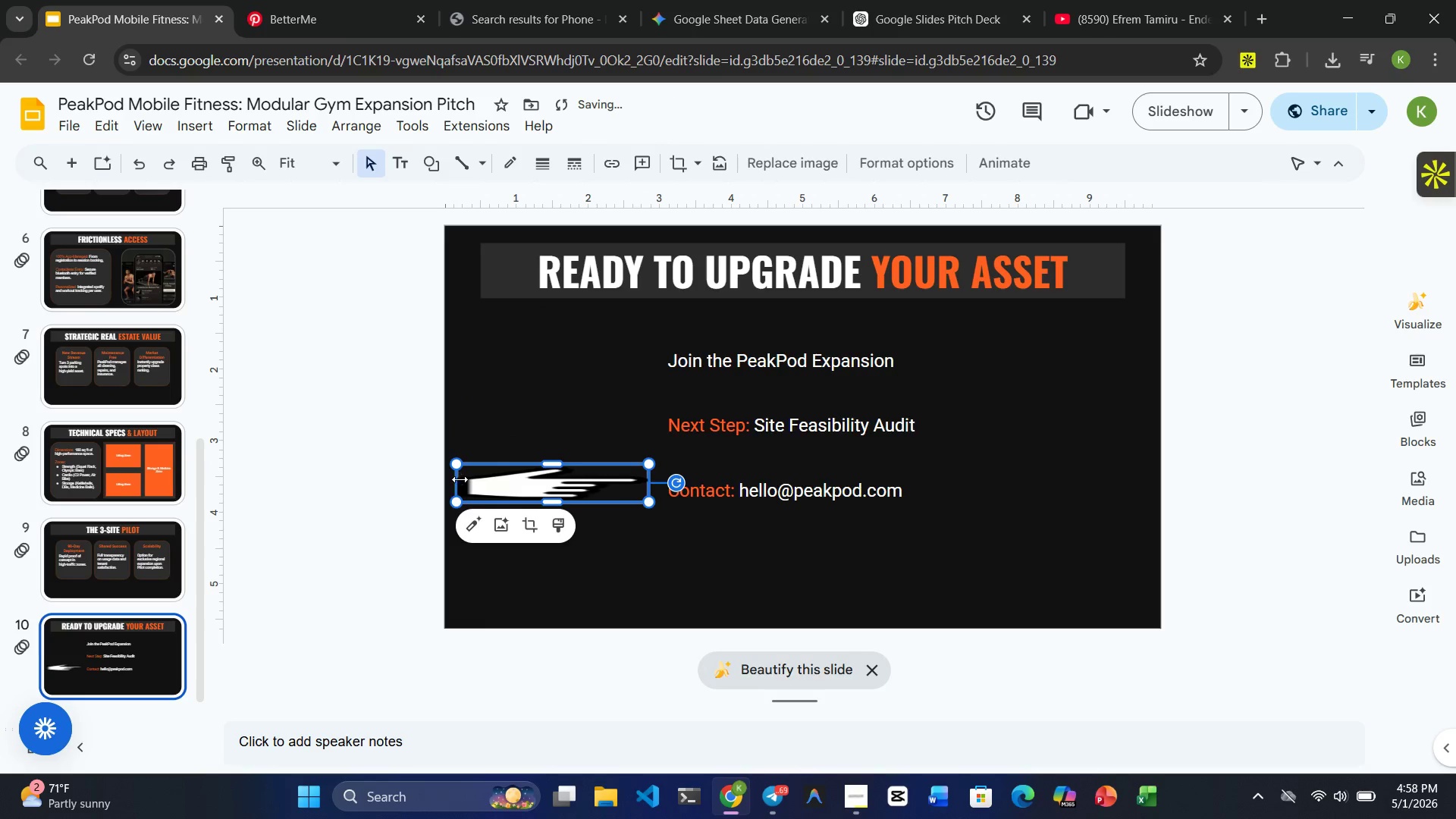 
left_click_drag(start_coordinate=[460, 479], to_coordinate=[609, 500])
 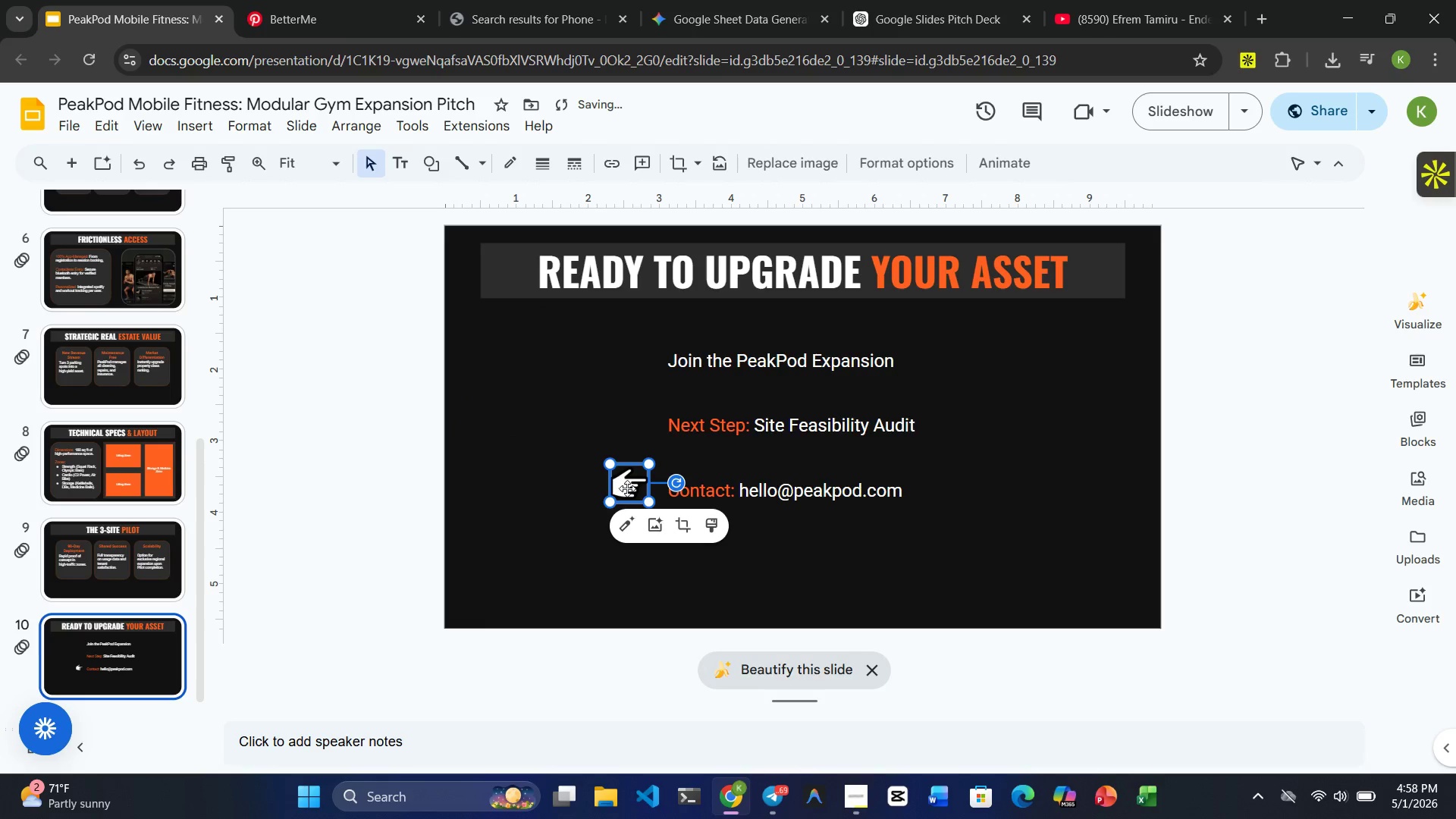 
left_click_drag(start_coordinate=[627, 488], to_coordinate=[617, 495])
 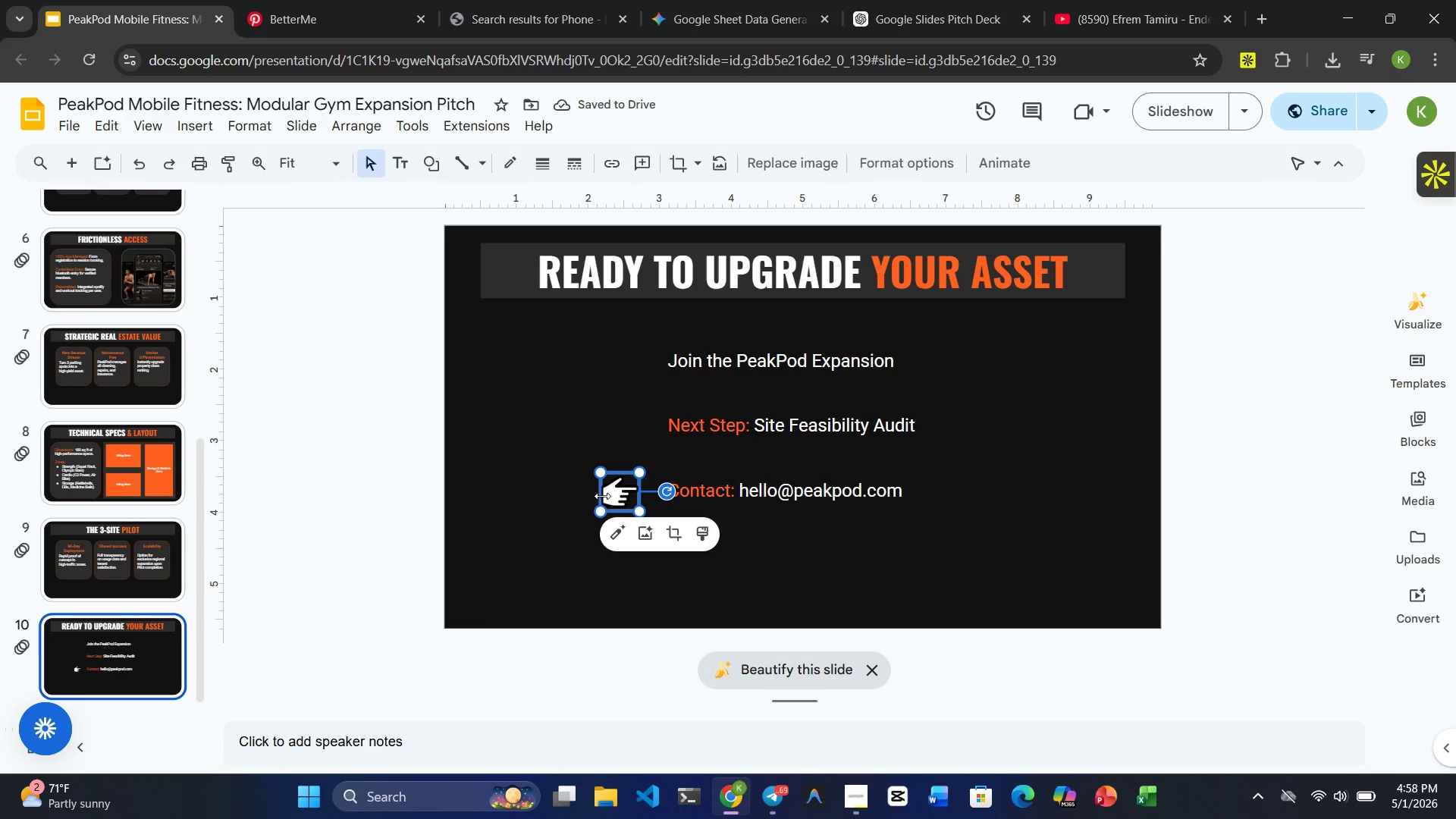 
left_click_drag(start_coordinate=[615, 496], to_coordinate=[633, 498])
 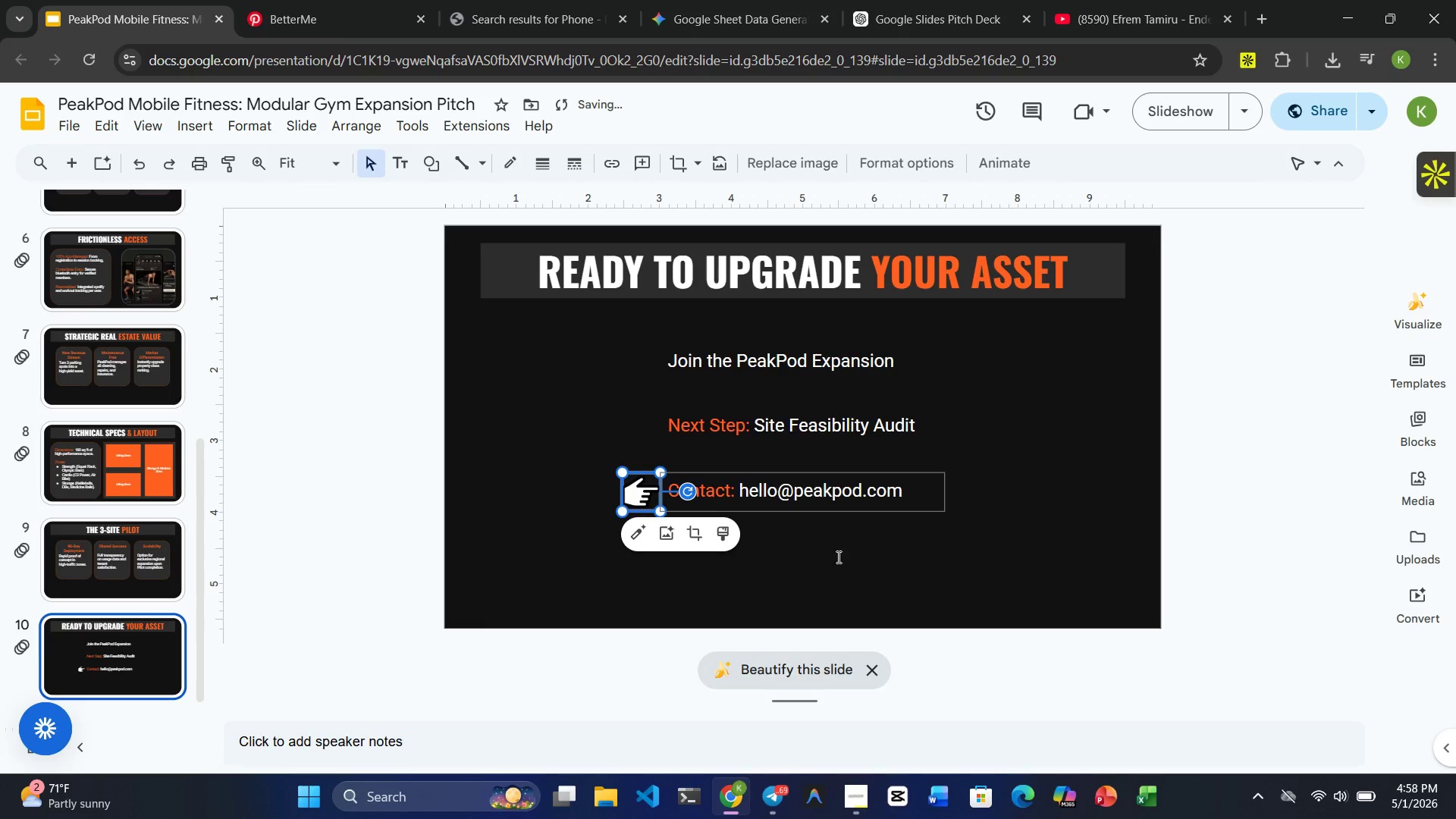 
left_click([841, 558])
 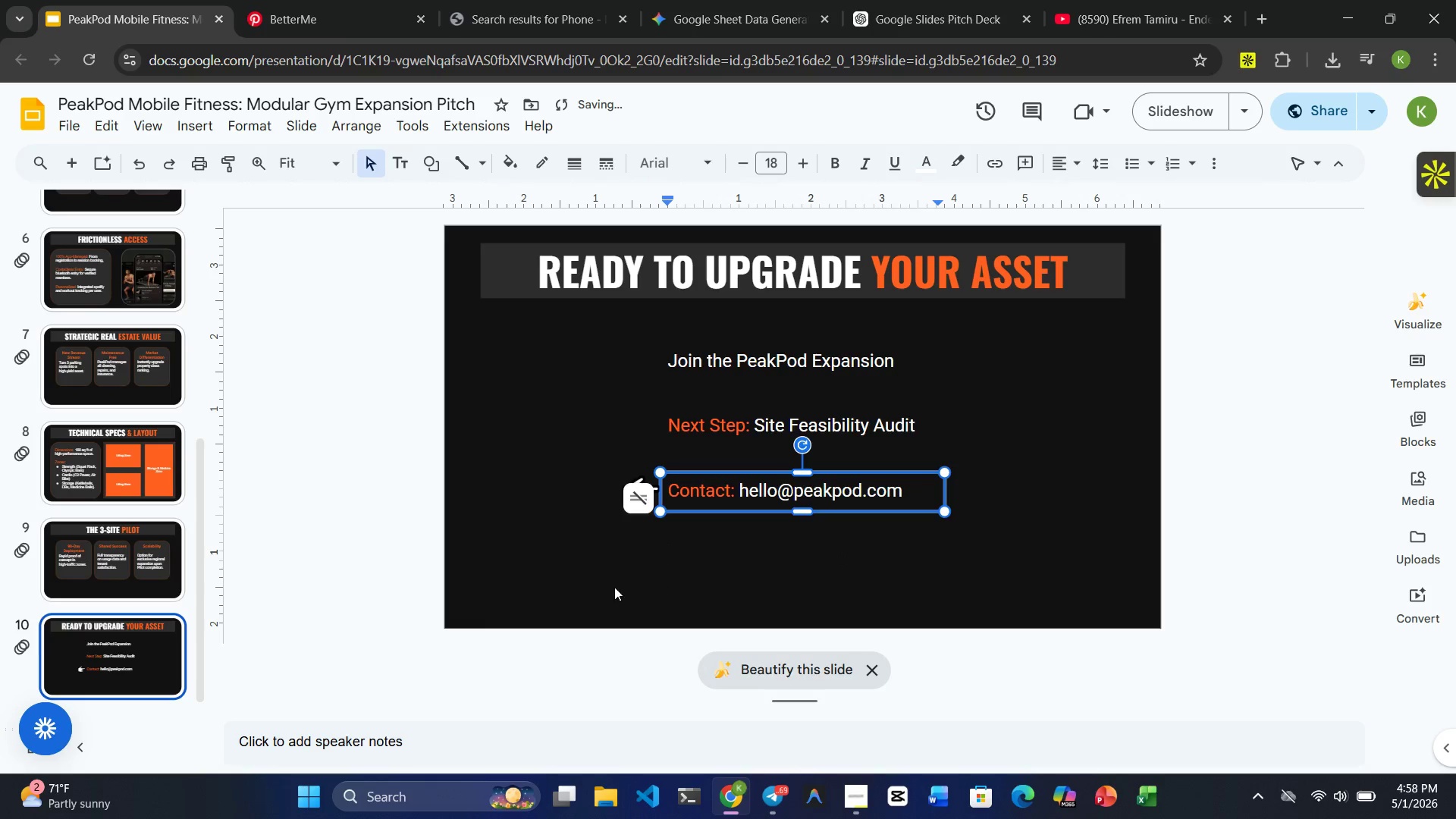 
left_click([605, 588])
 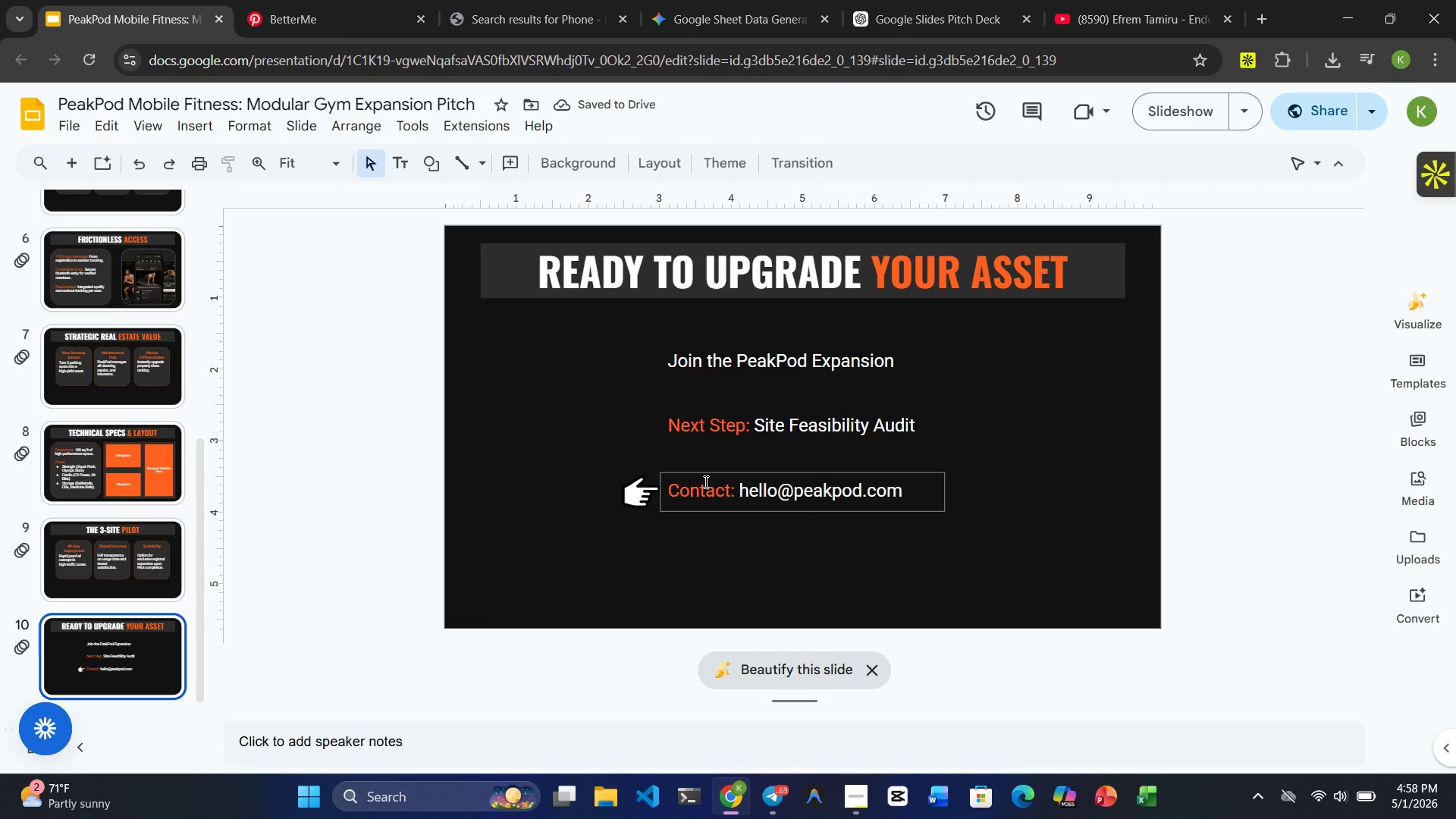 
left_click([594, 525])
 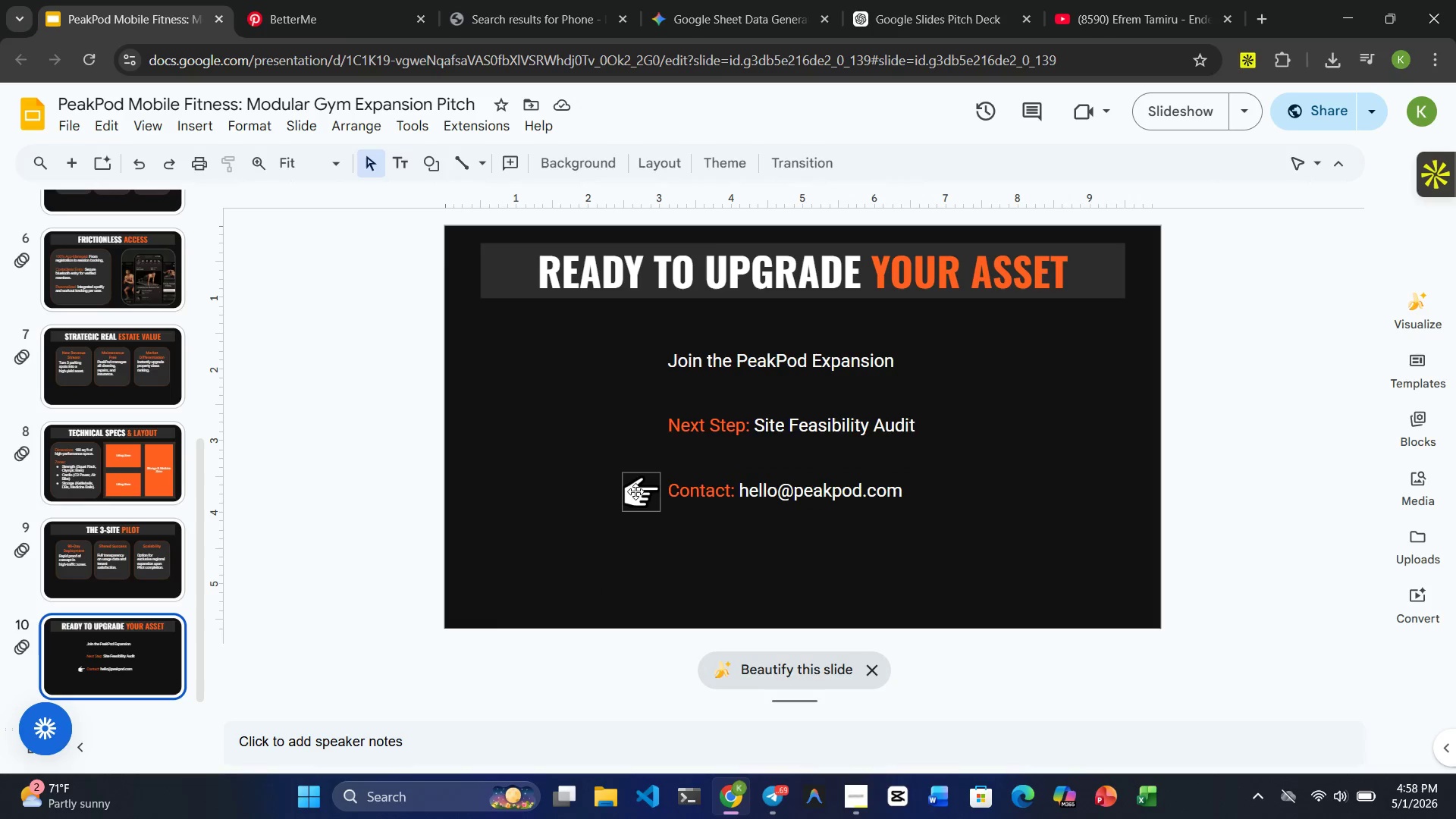 
wait(13.0)
 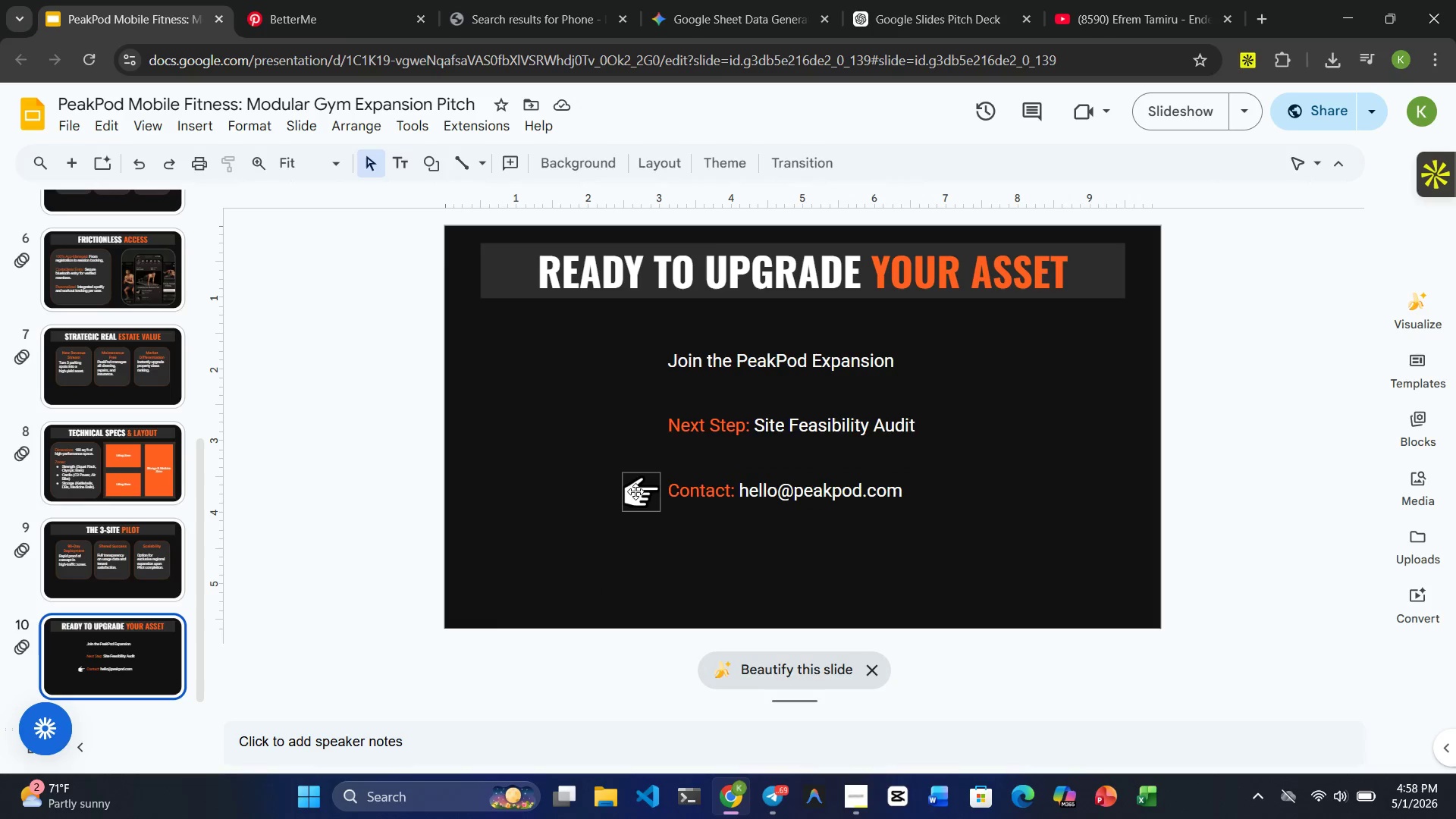 
left_click_drag(start_coordinate=[643, 500], to_coordinate=[639, 500])
 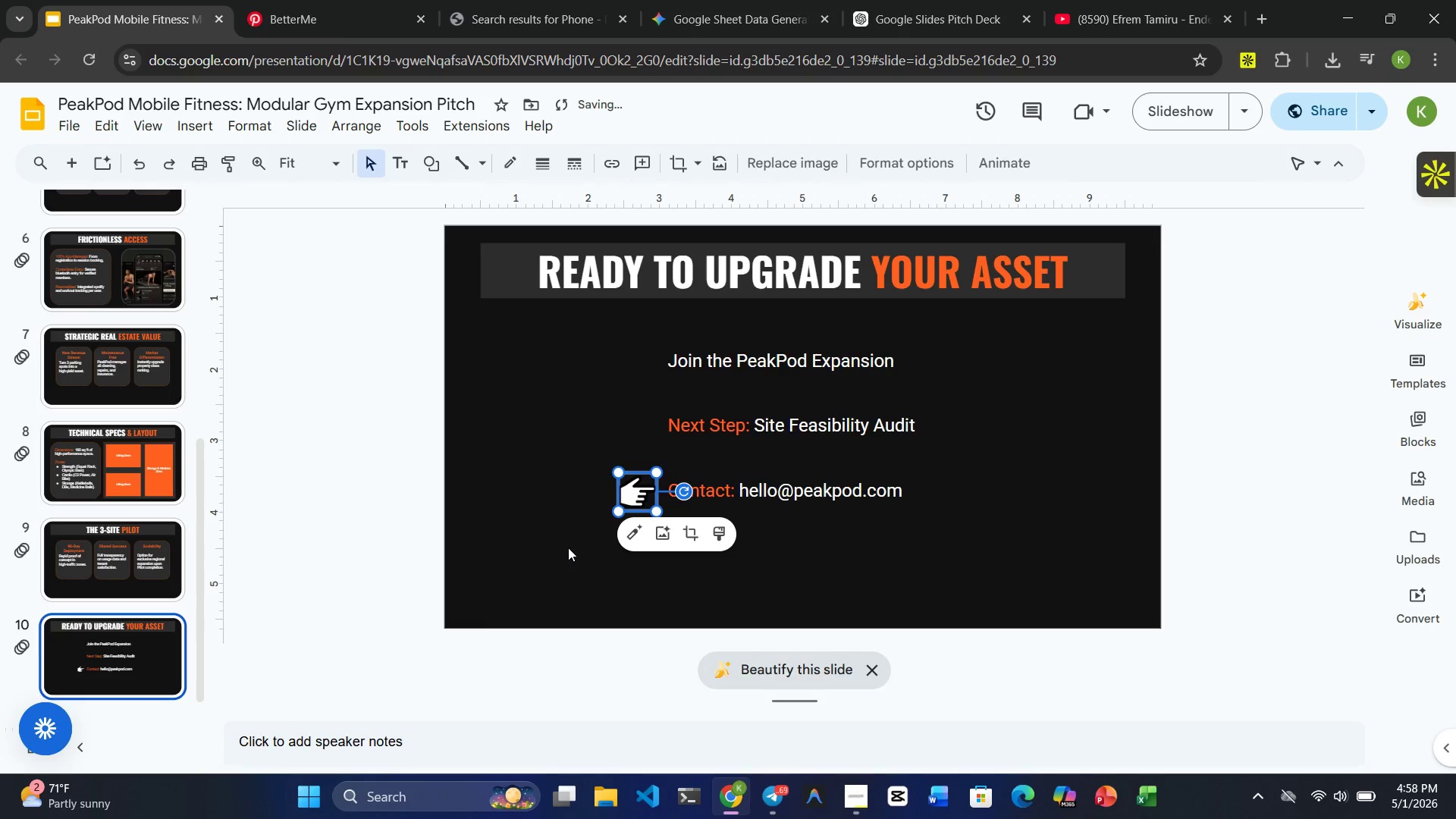 
left_click([567, 548])
 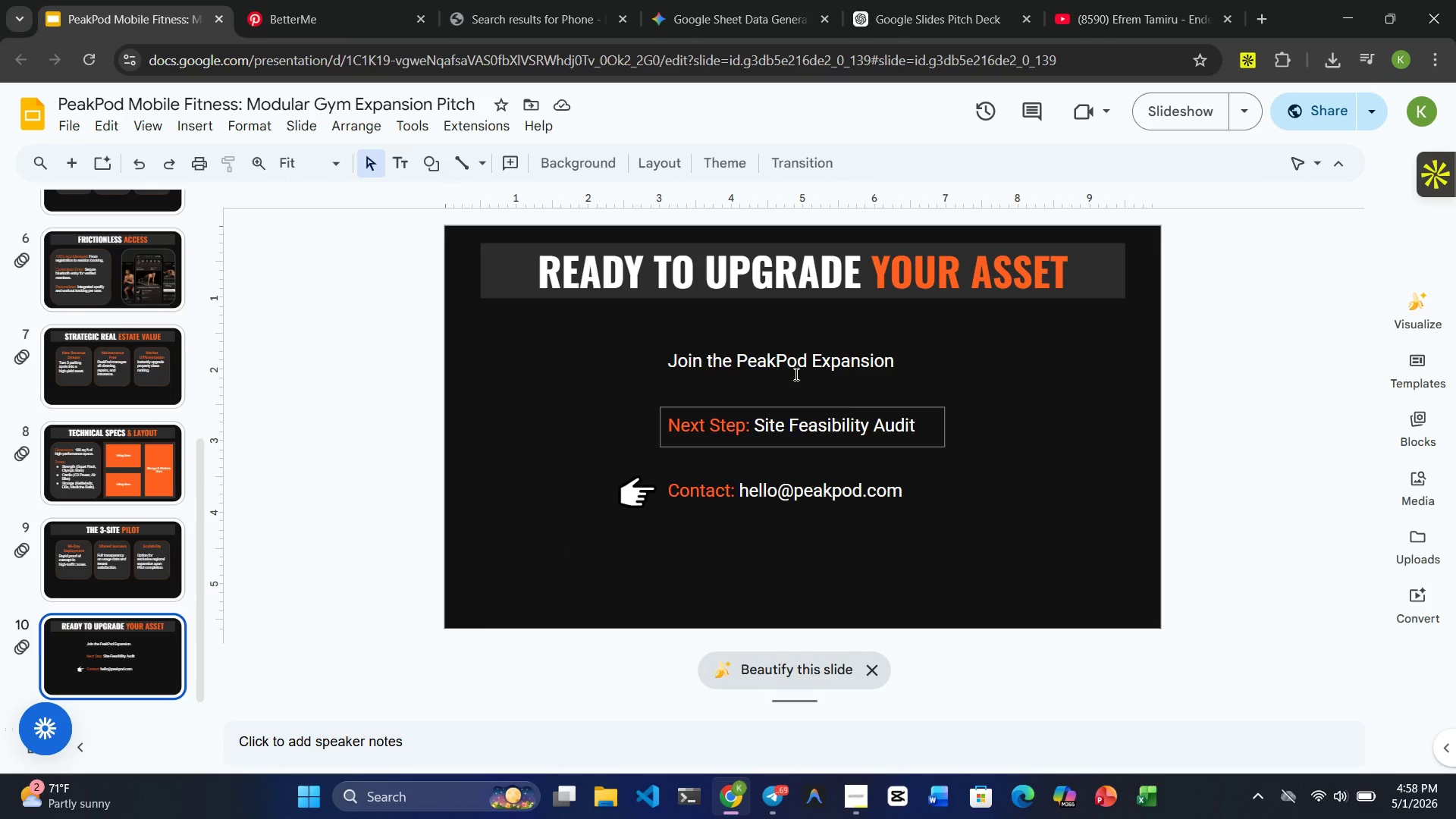 
wait(14.97)
 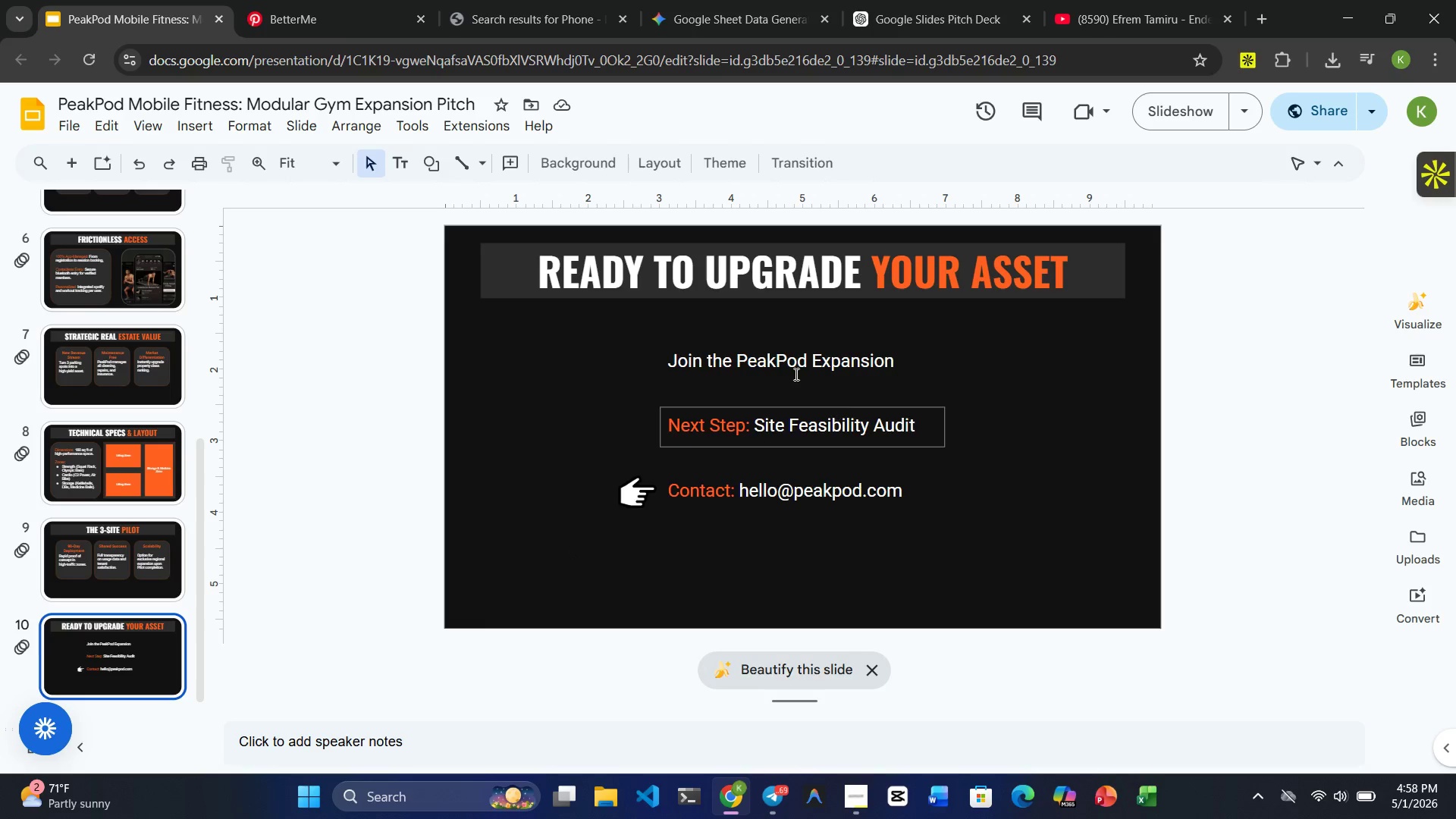 
left_click([1082, 271])
 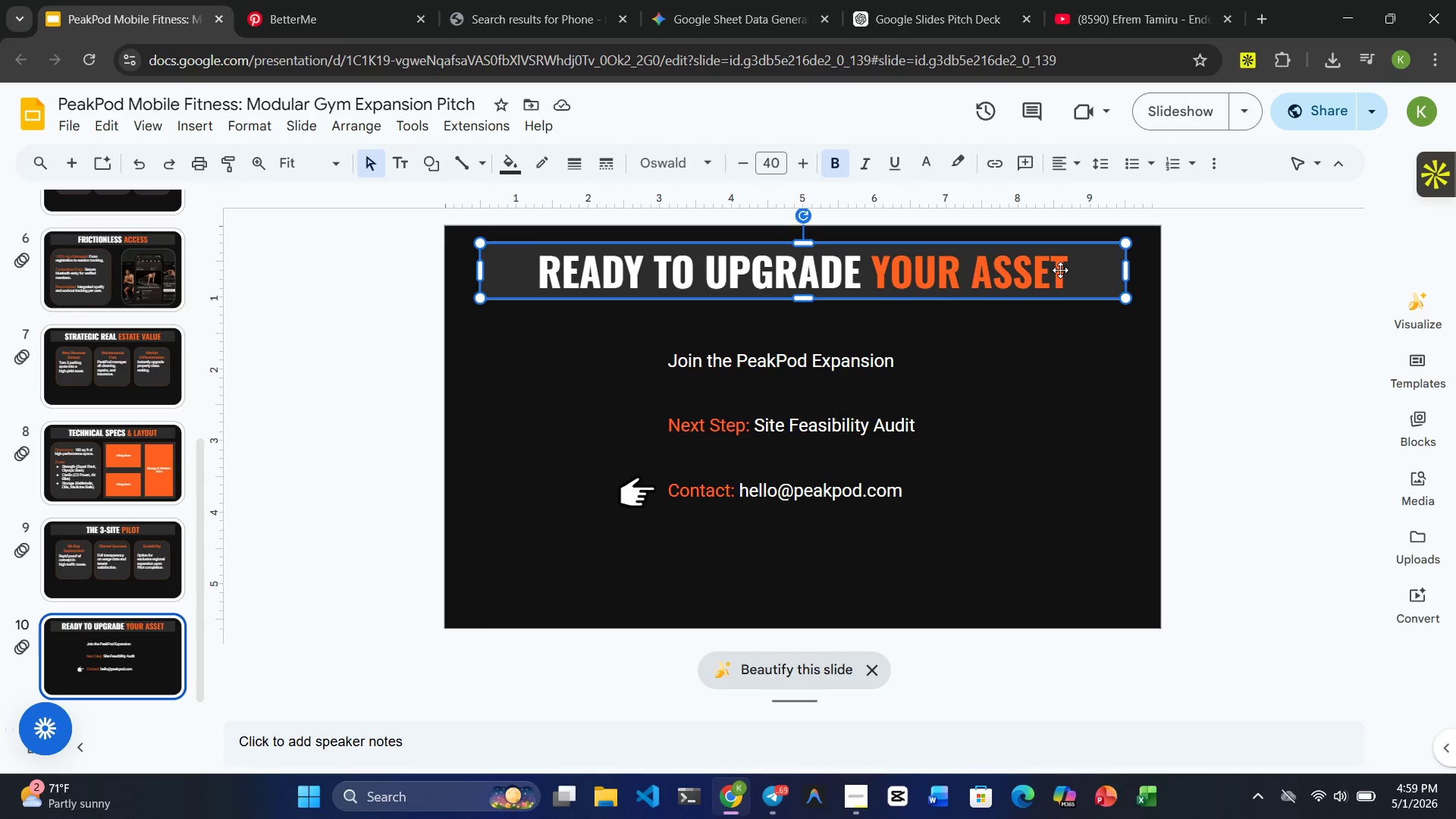 
left_click([1056, 270])
 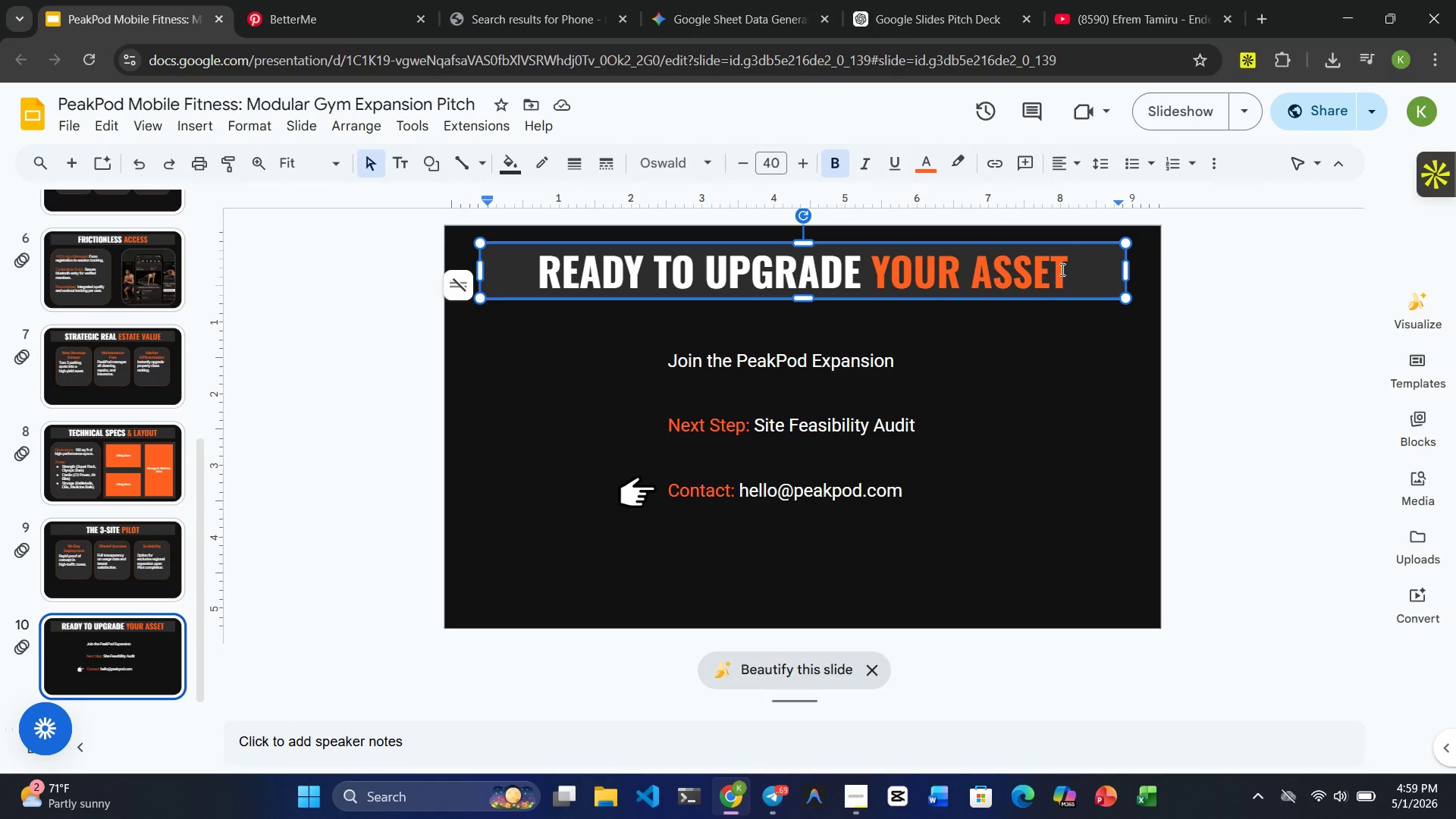 
left_click([1061, 269])
 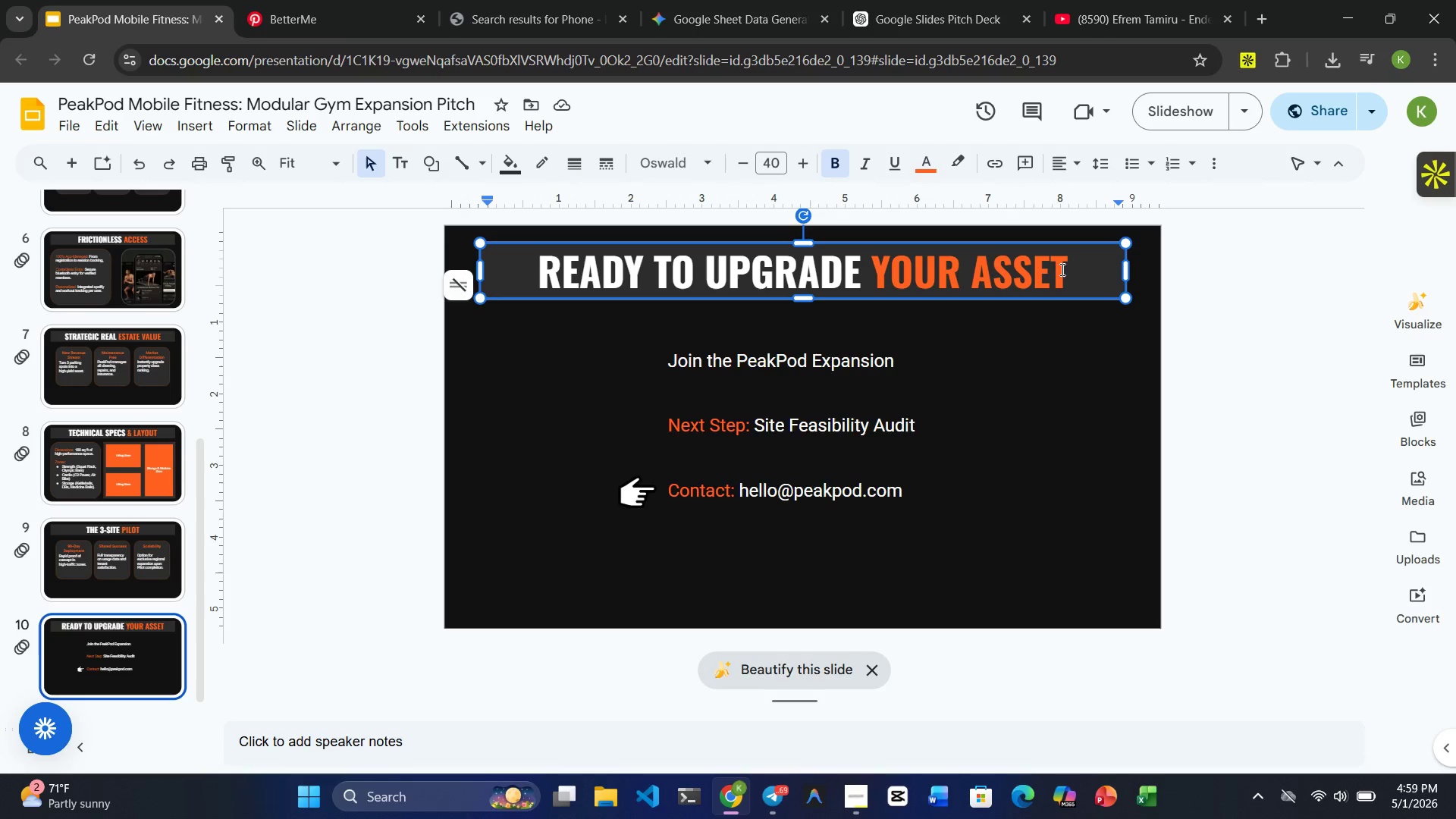 
key(Shift+ShiftRight)
 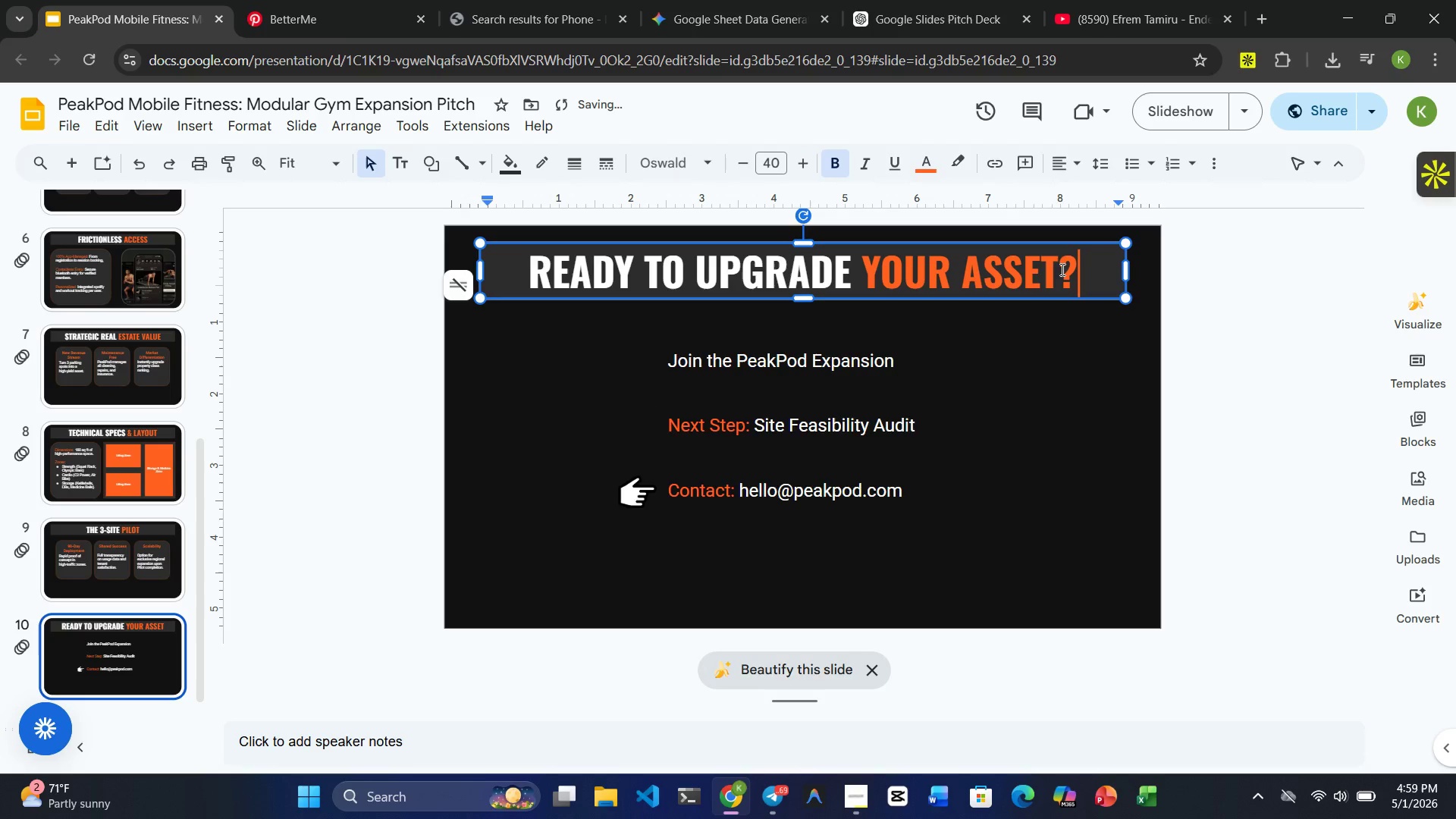 
key(Shift+Slash)
 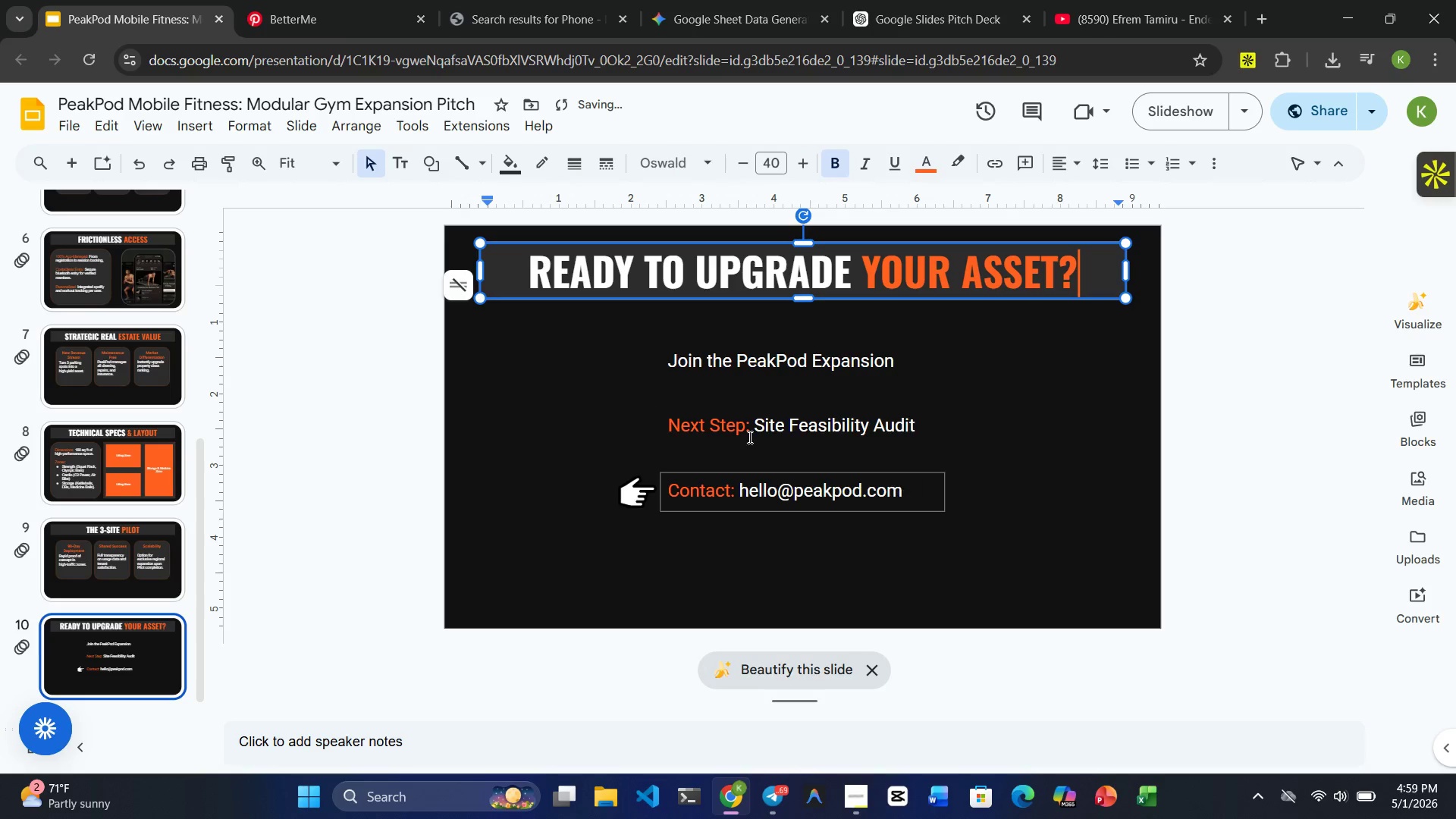 
left_click([555, 422])
 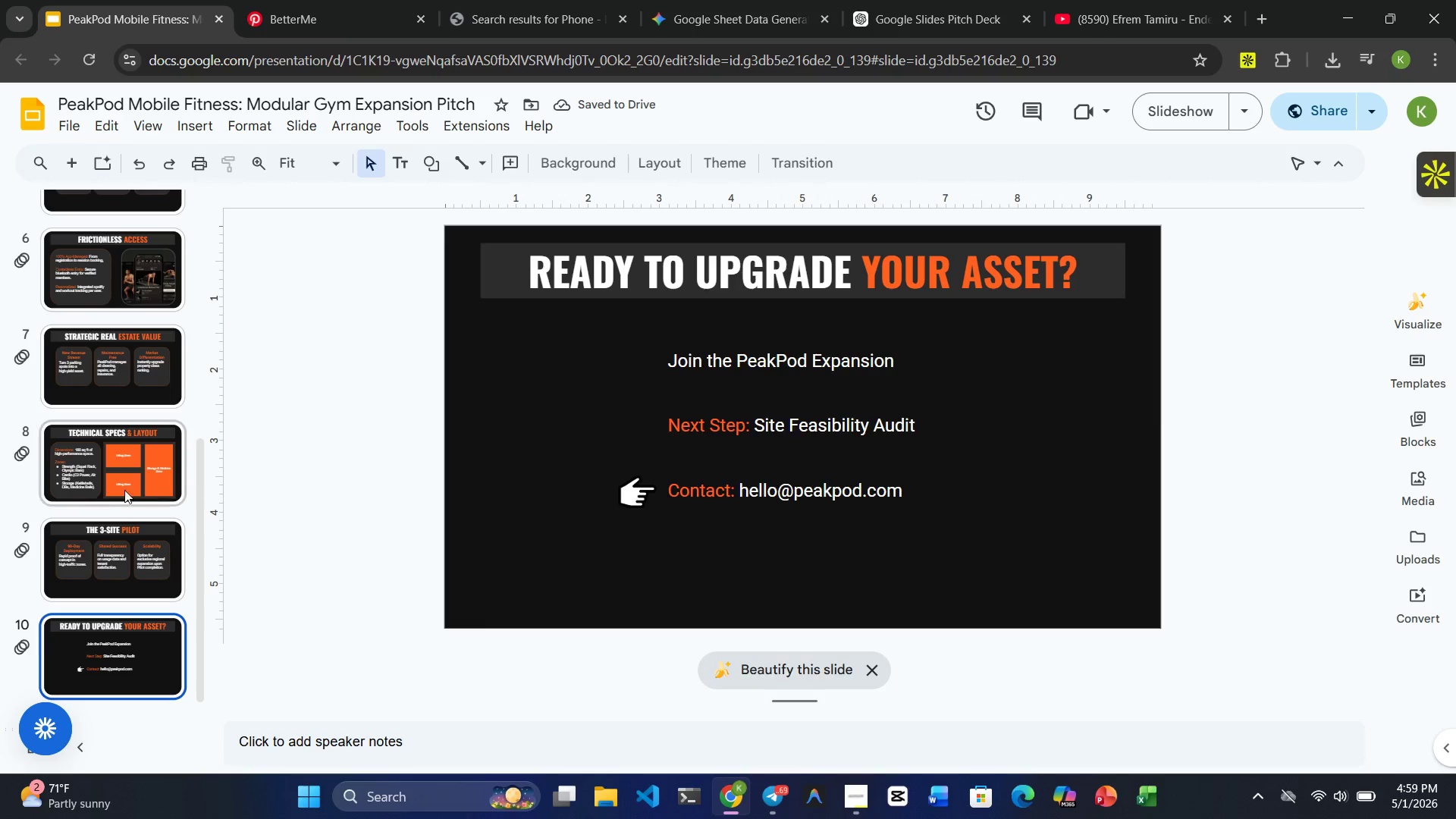 
mouse_move([128, 563])
 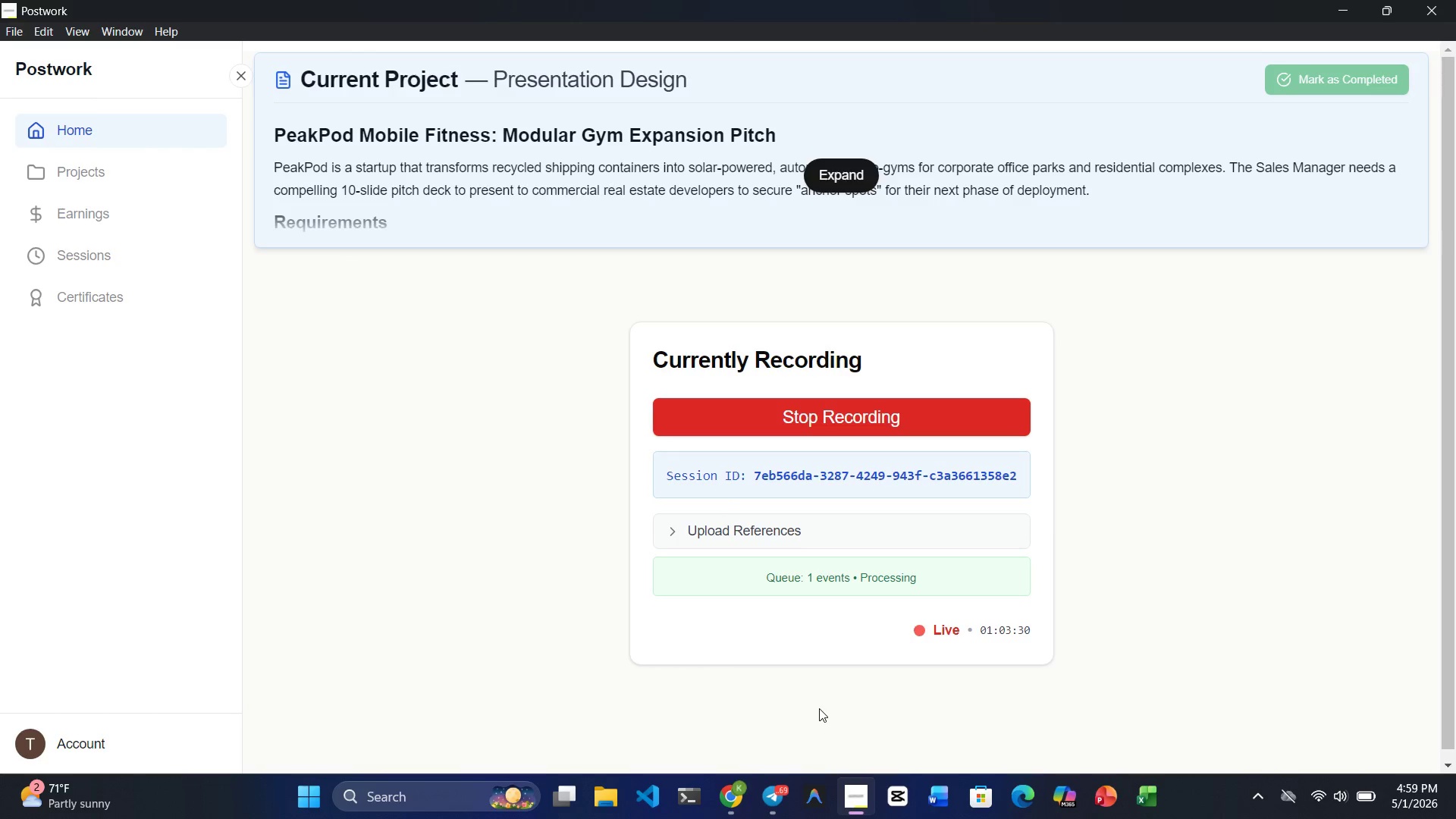 
wait(10.37)
 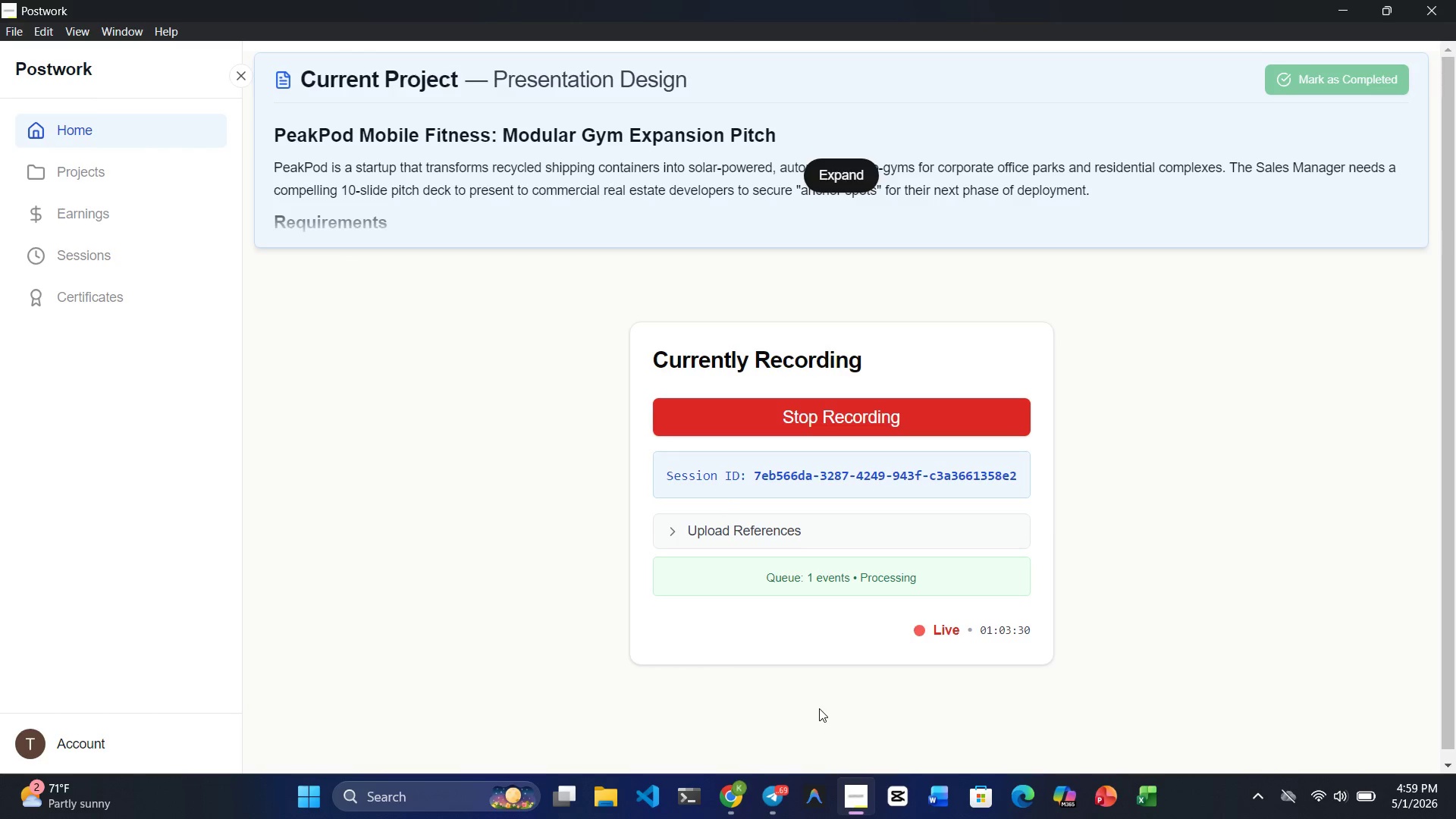 
left_click([118, 534])
 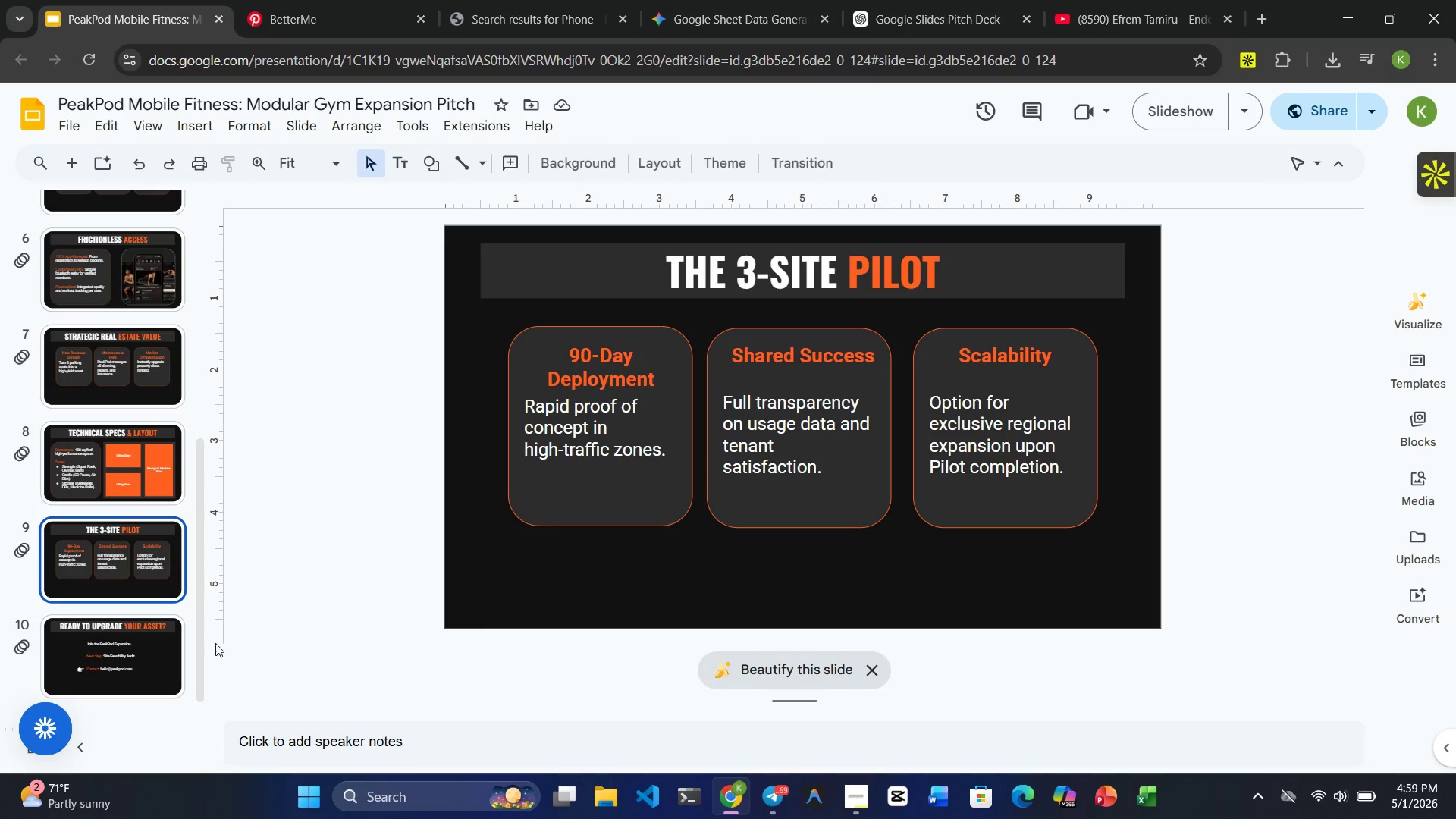 
left_click([64, 649])
 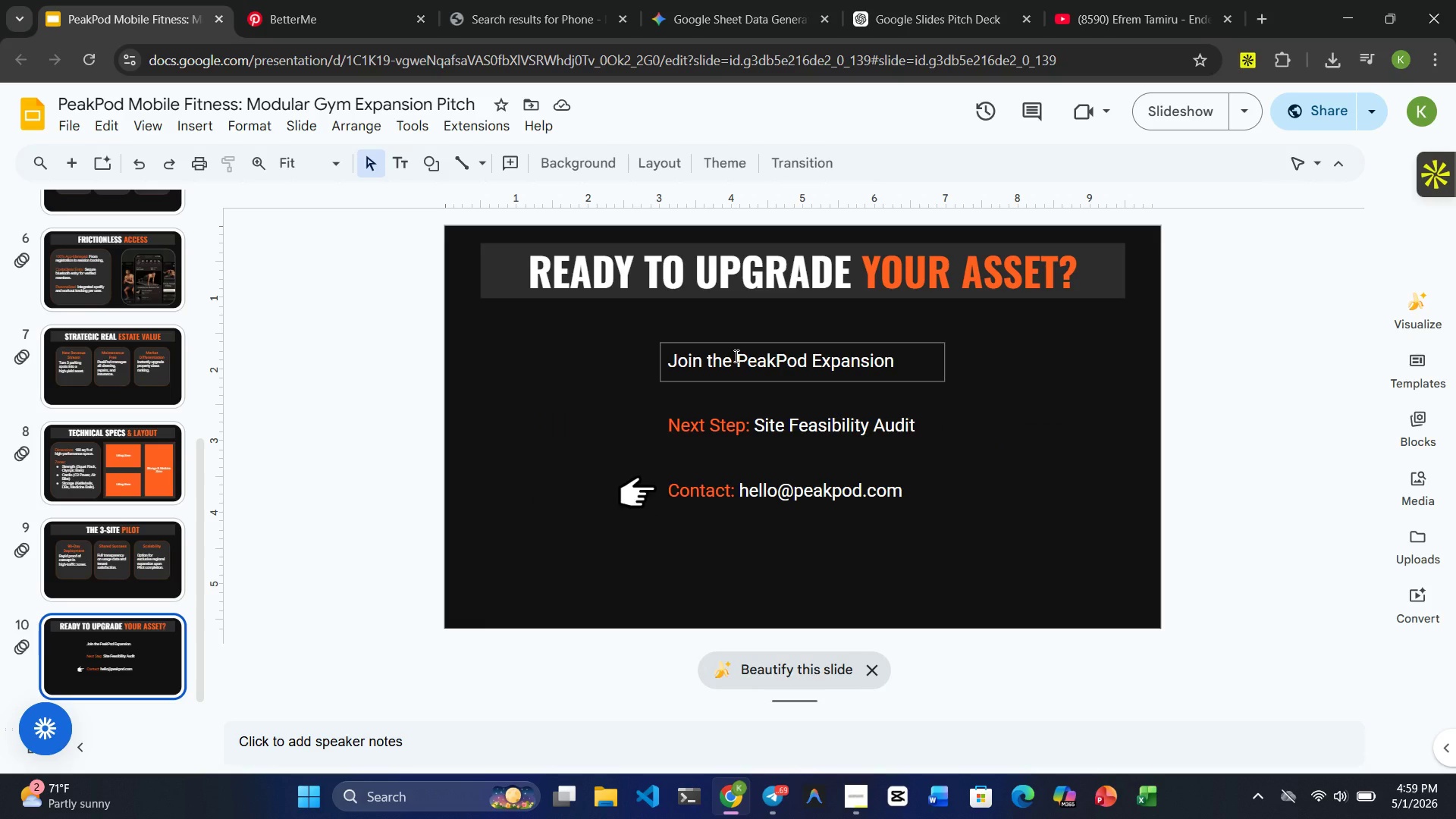 
left_click([735, 356])
 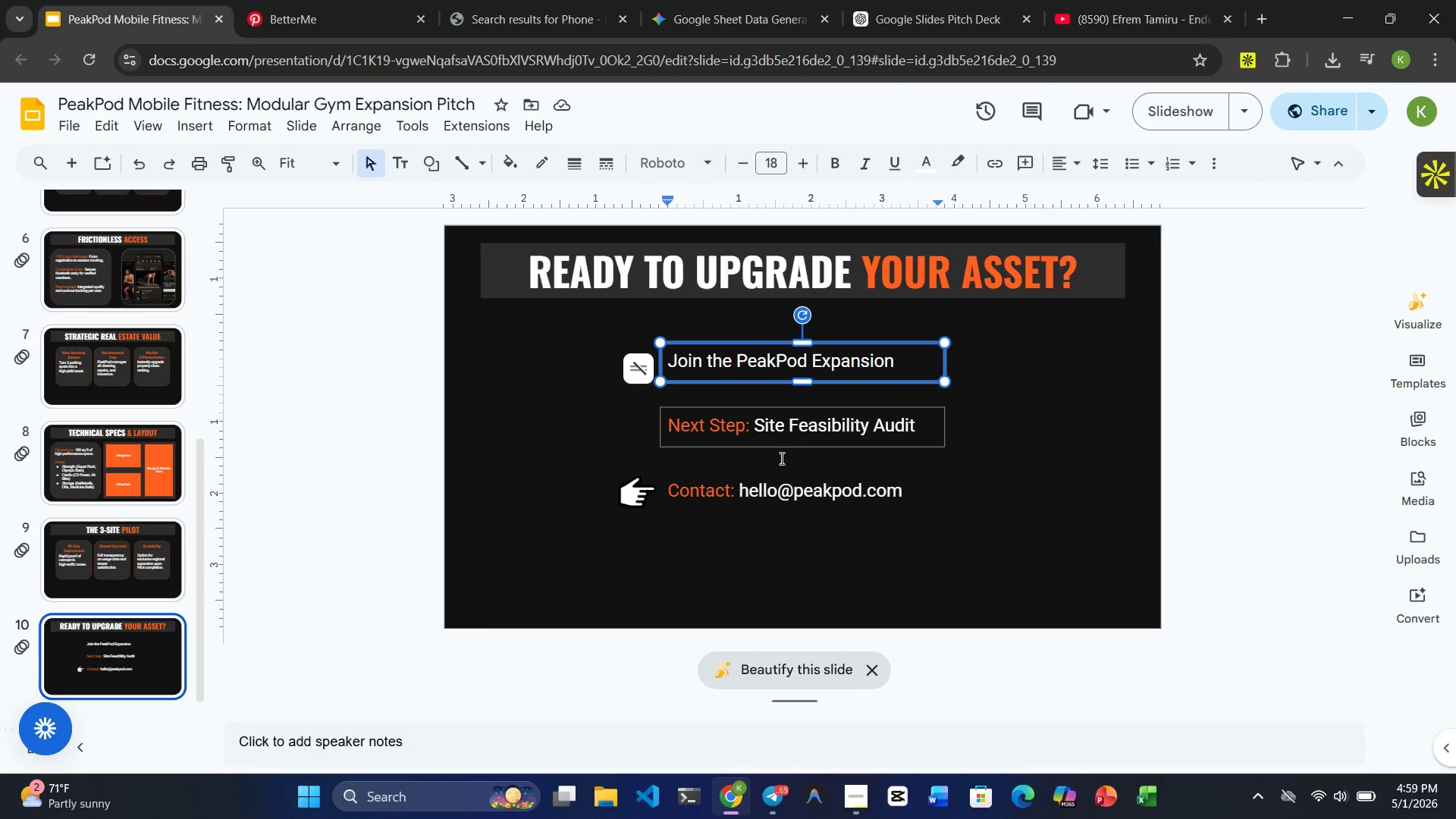 
hold_key(key=ControlRight, duration=1.14)
 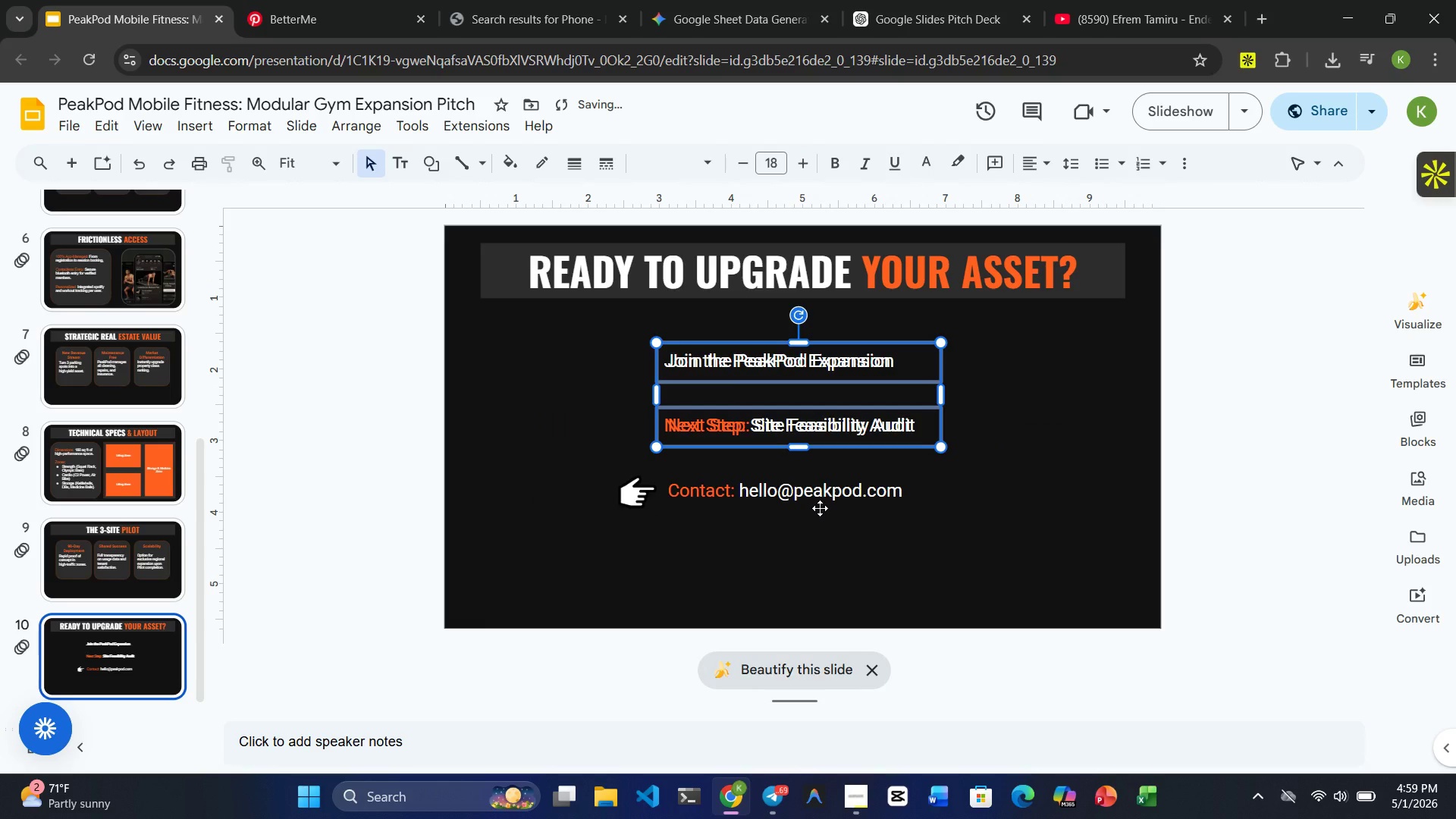 
key(Control+Z)
 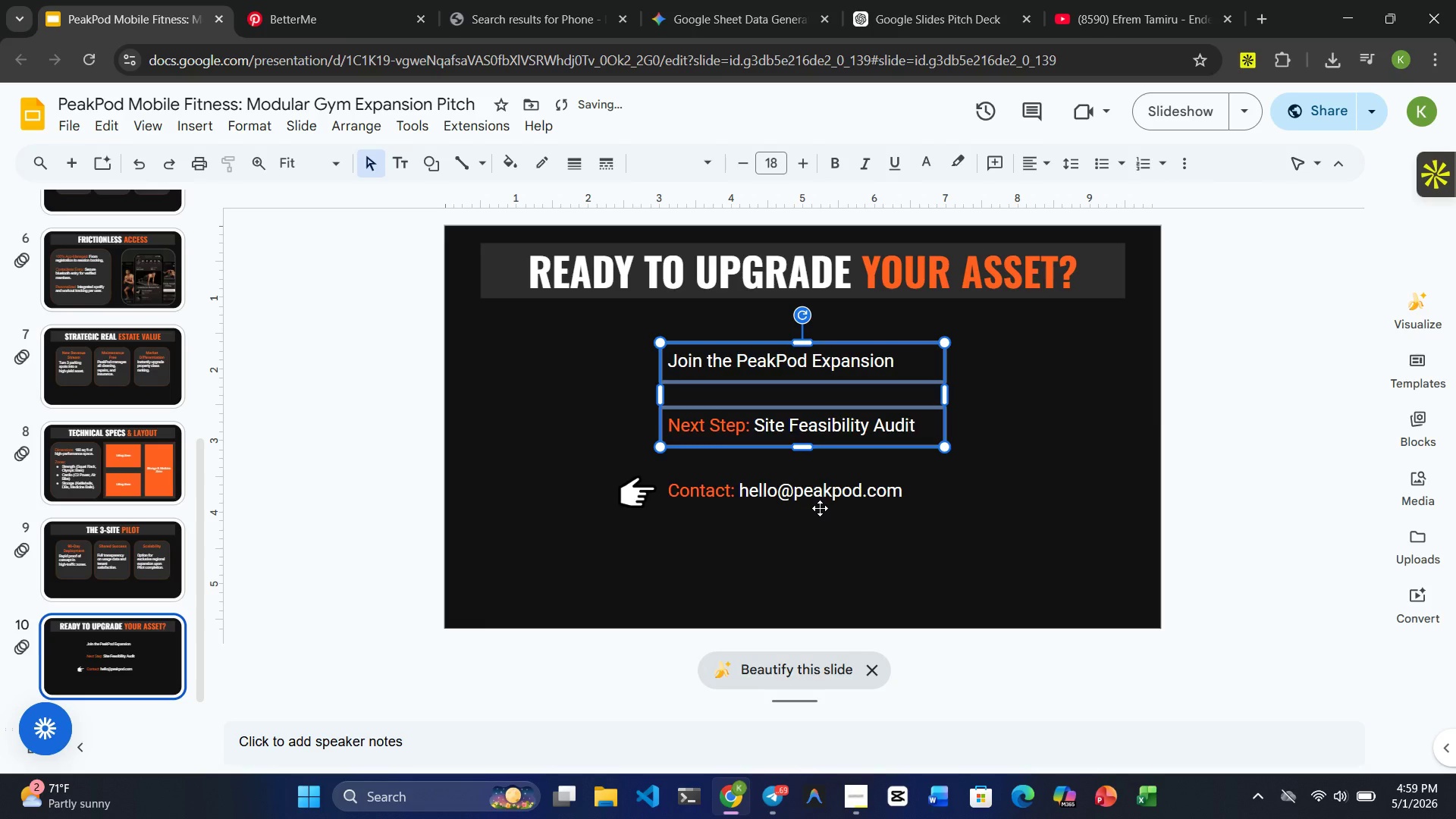 
hold_key(key=ControlRight, duration=1.22)
left_click([814, 500])
 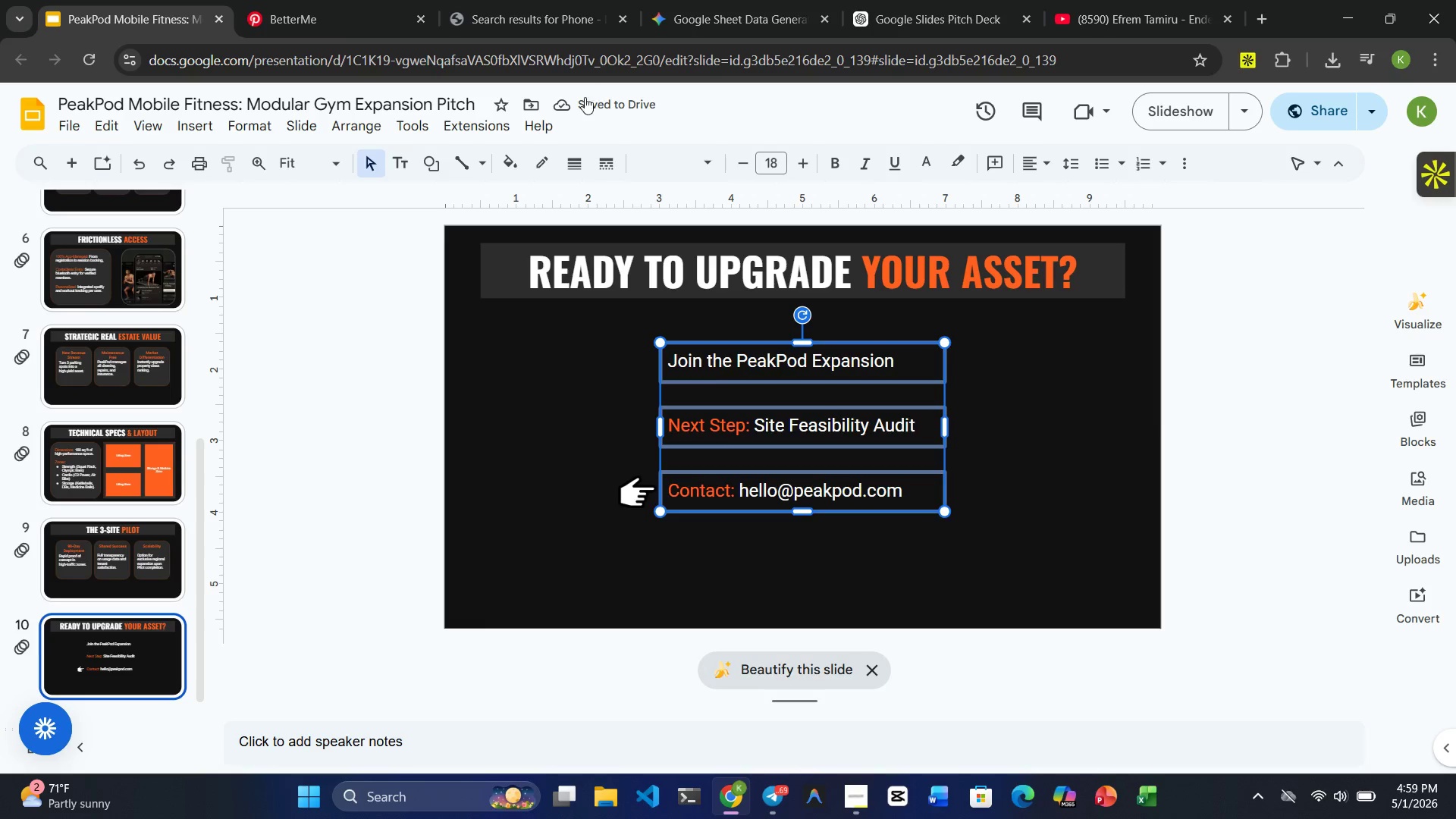 
left_click([502, 158])
 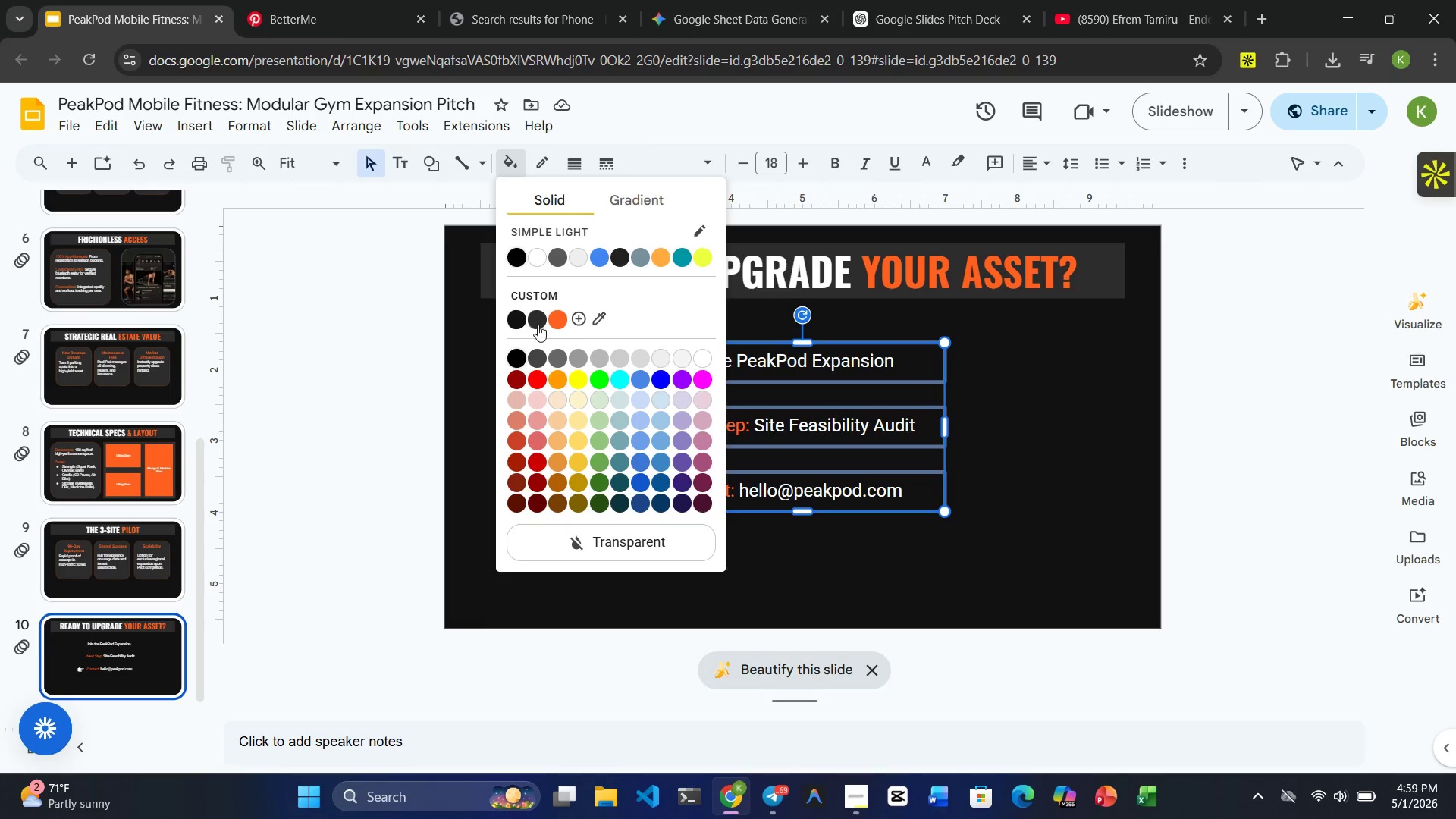 
left_click([538, 323])
 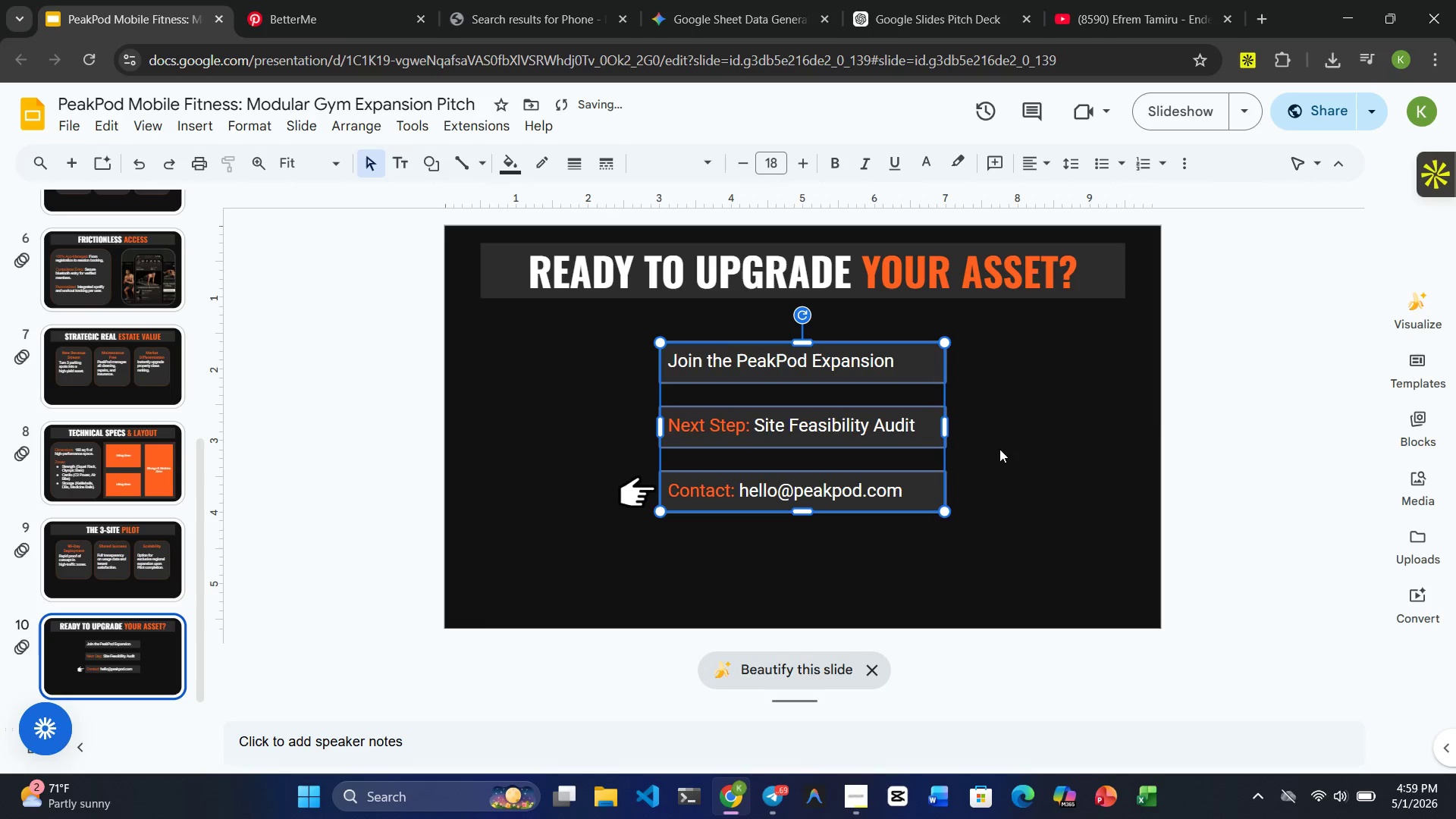 
left_click([1021, 444])
 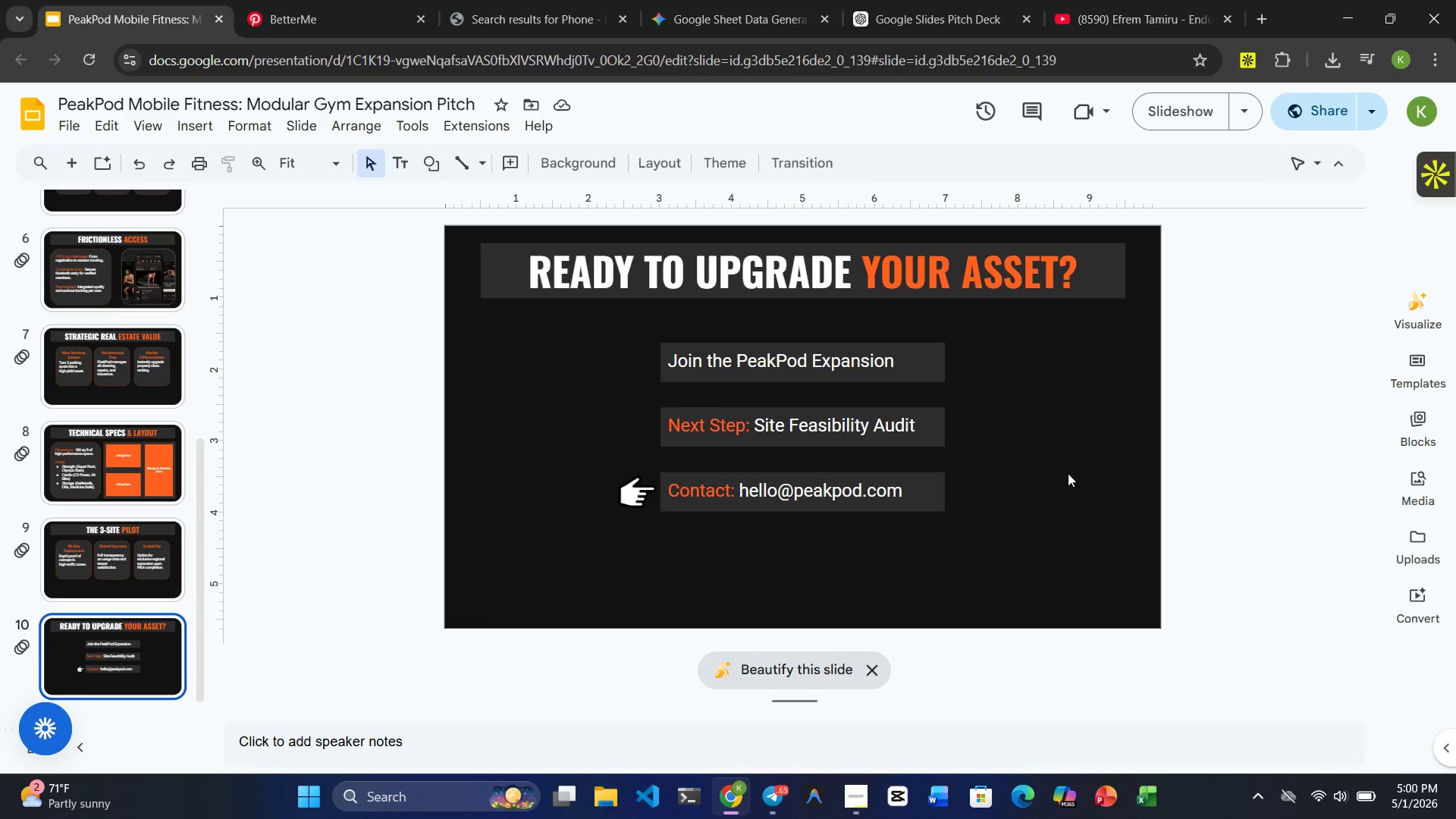 
wait(27.0)
 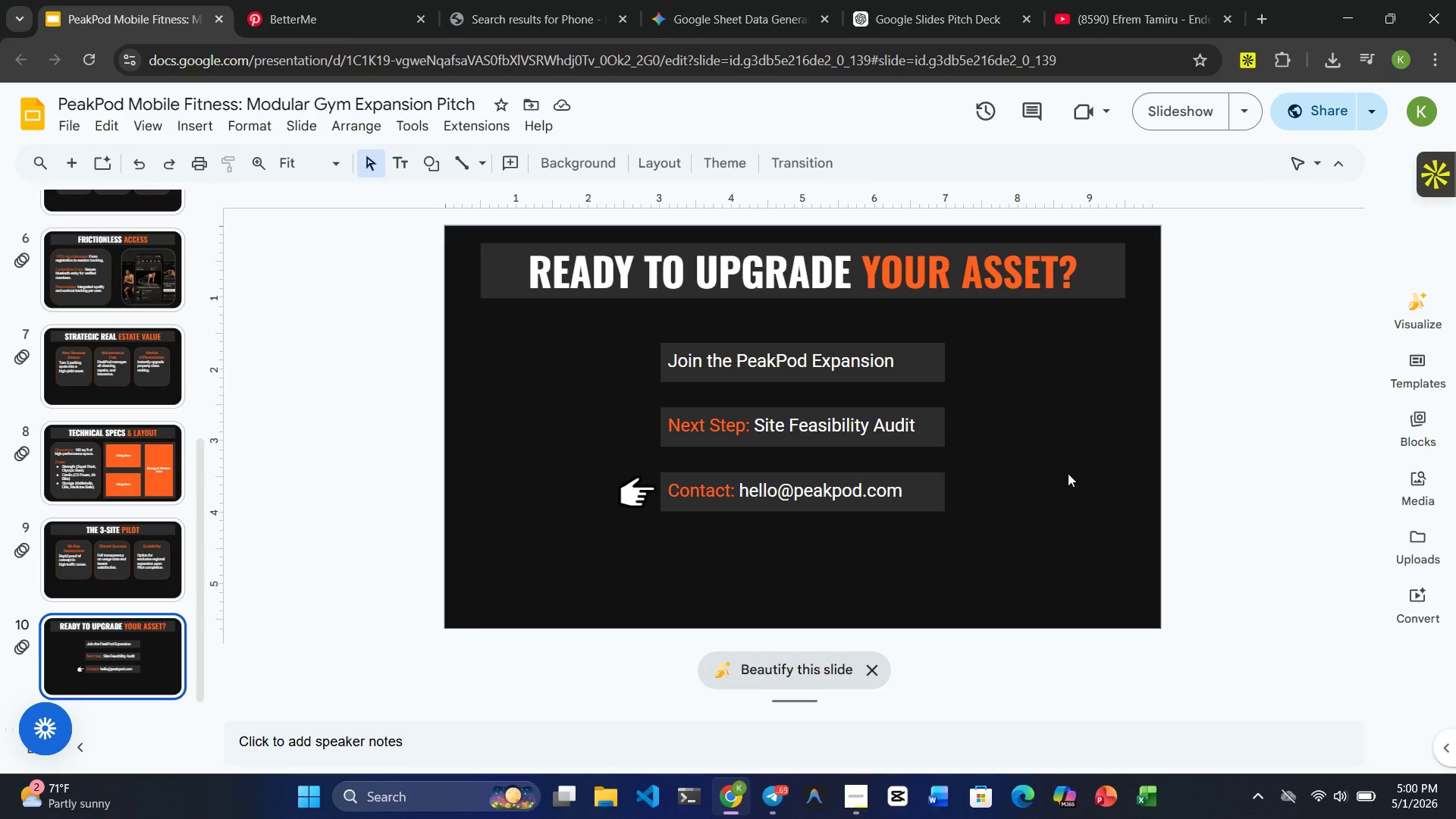 
left_click_drag(start_coordinate=[89, 574], to_coordinate=[93, 572])
 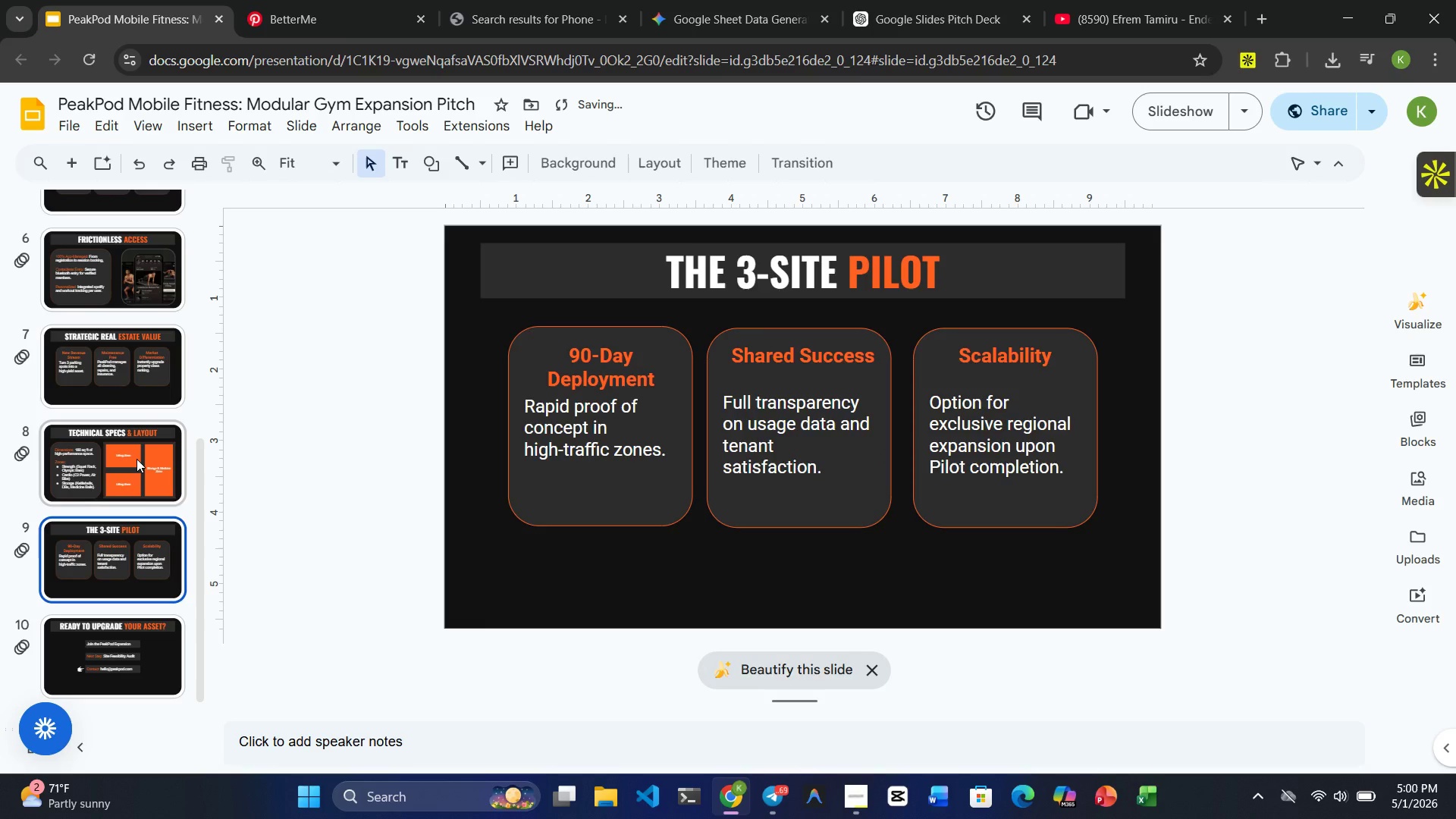 
left_click([136, 459])
 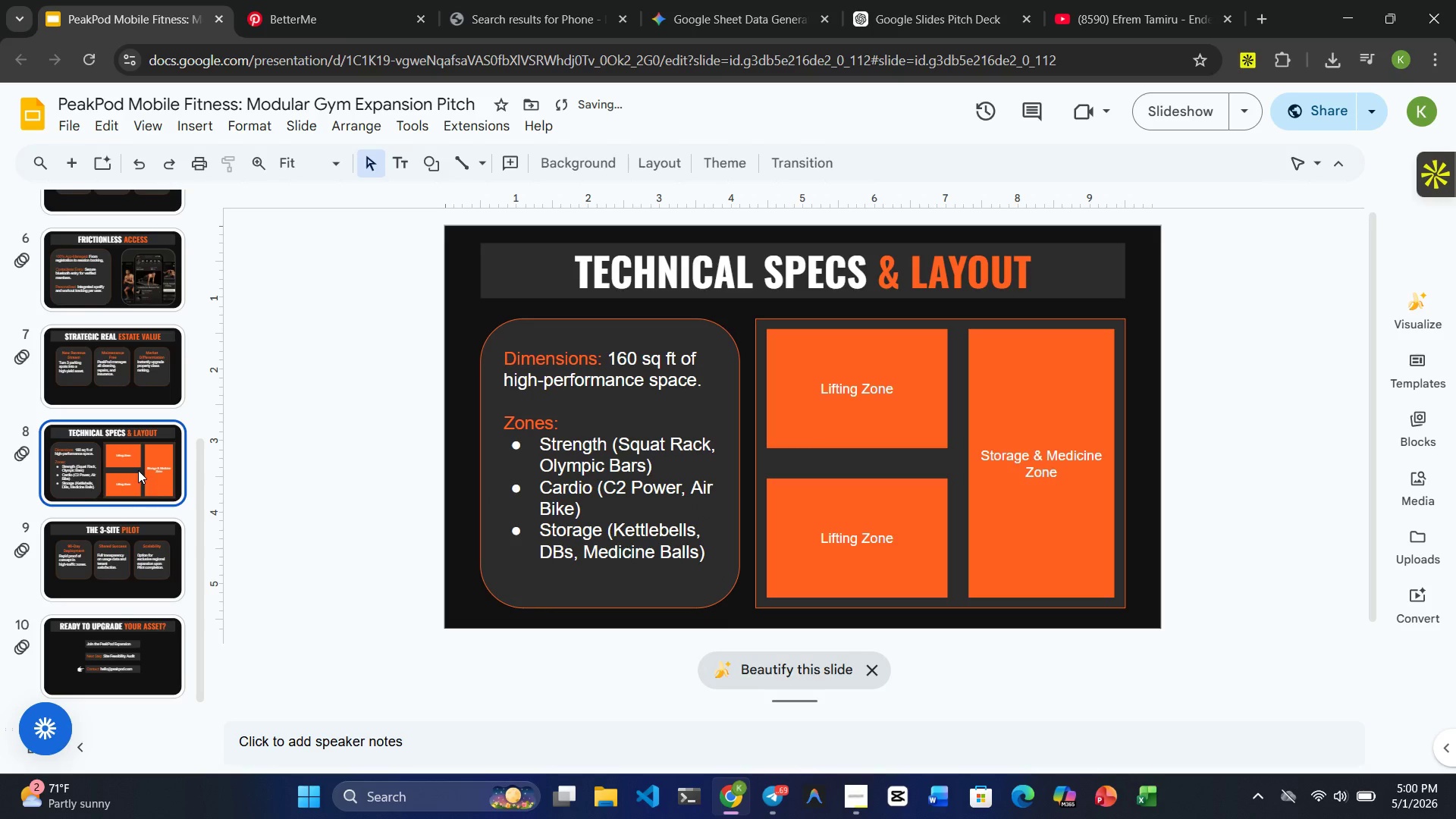 
scroll: coordinate [138, 470], scroll_direction: none, amount: 0.0
 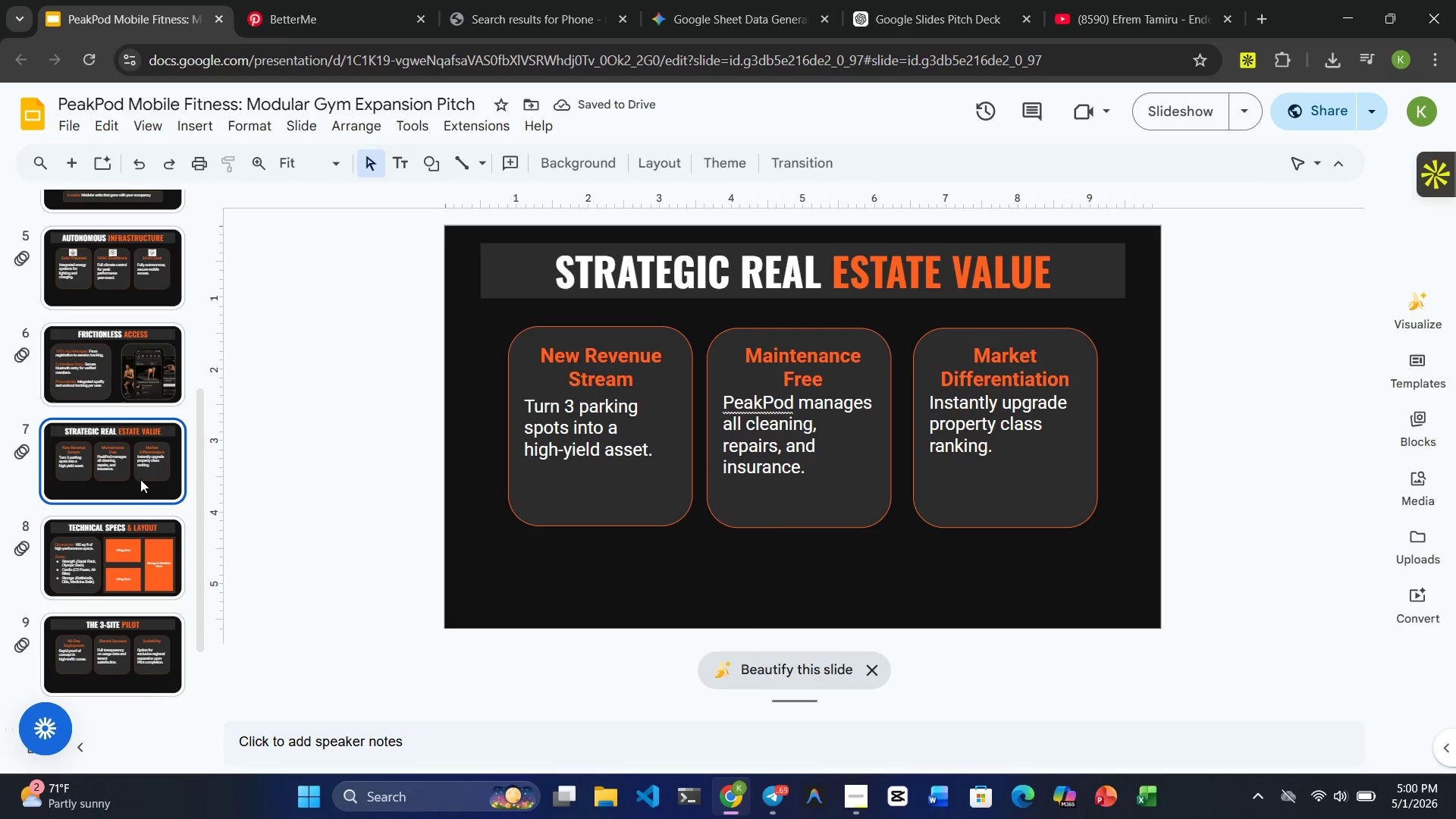 
scroll: coordinate [140, 479], scroll_direction: up, amount: 1.0
 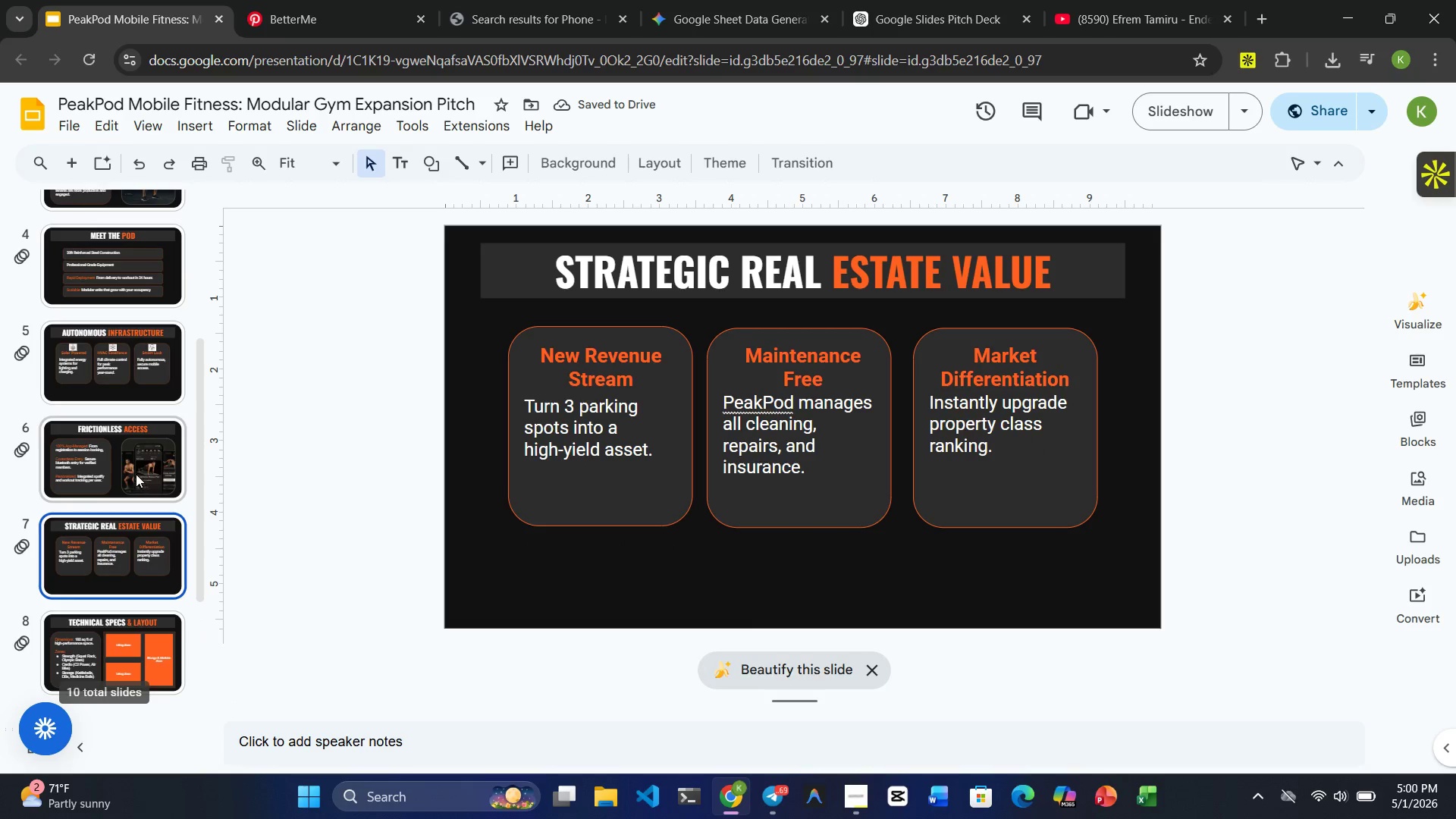 
left_click([135, 473])
 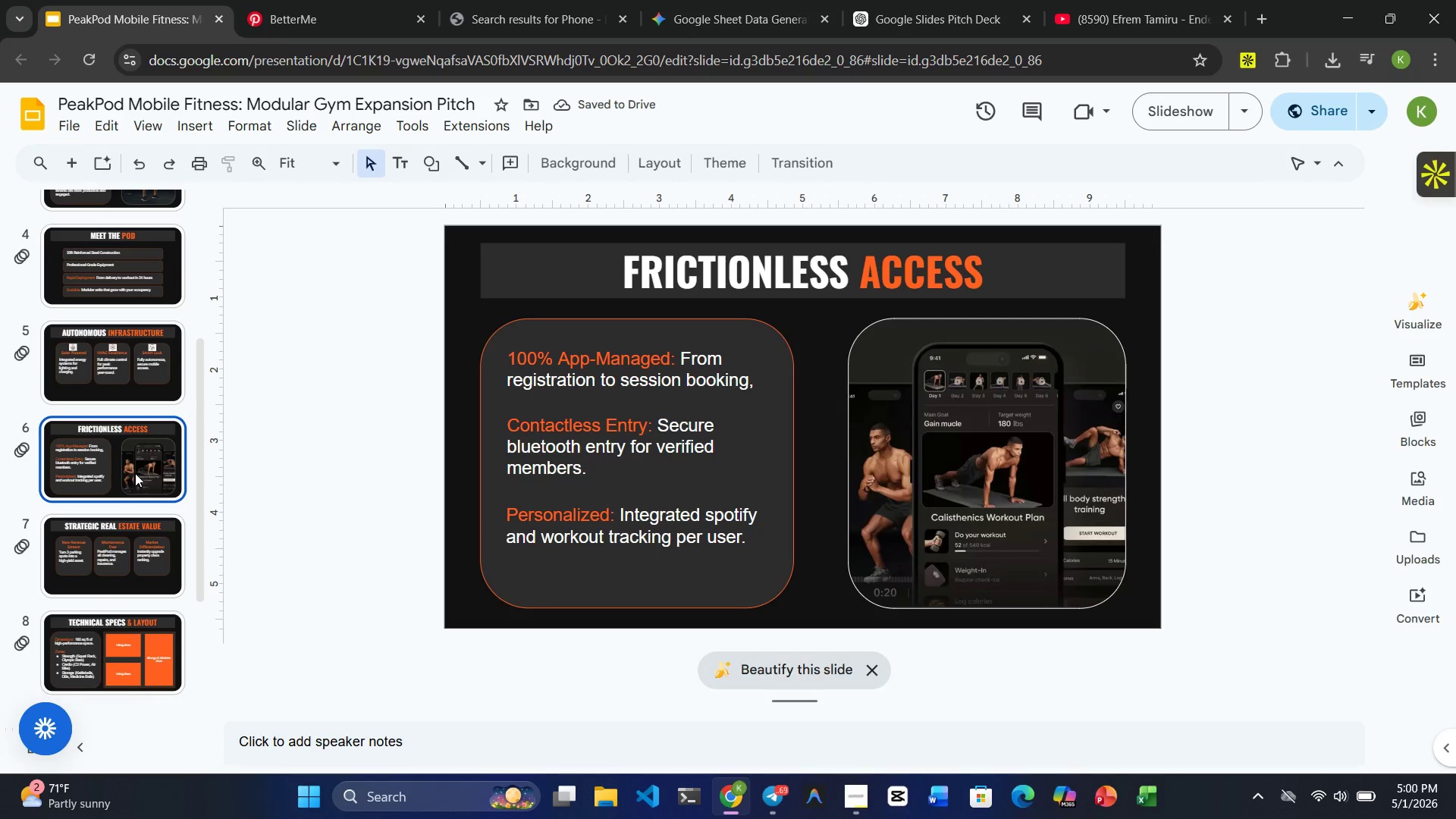 
scroll: coordinate [141, 453], scroll_direction: up, amount: 6.0
 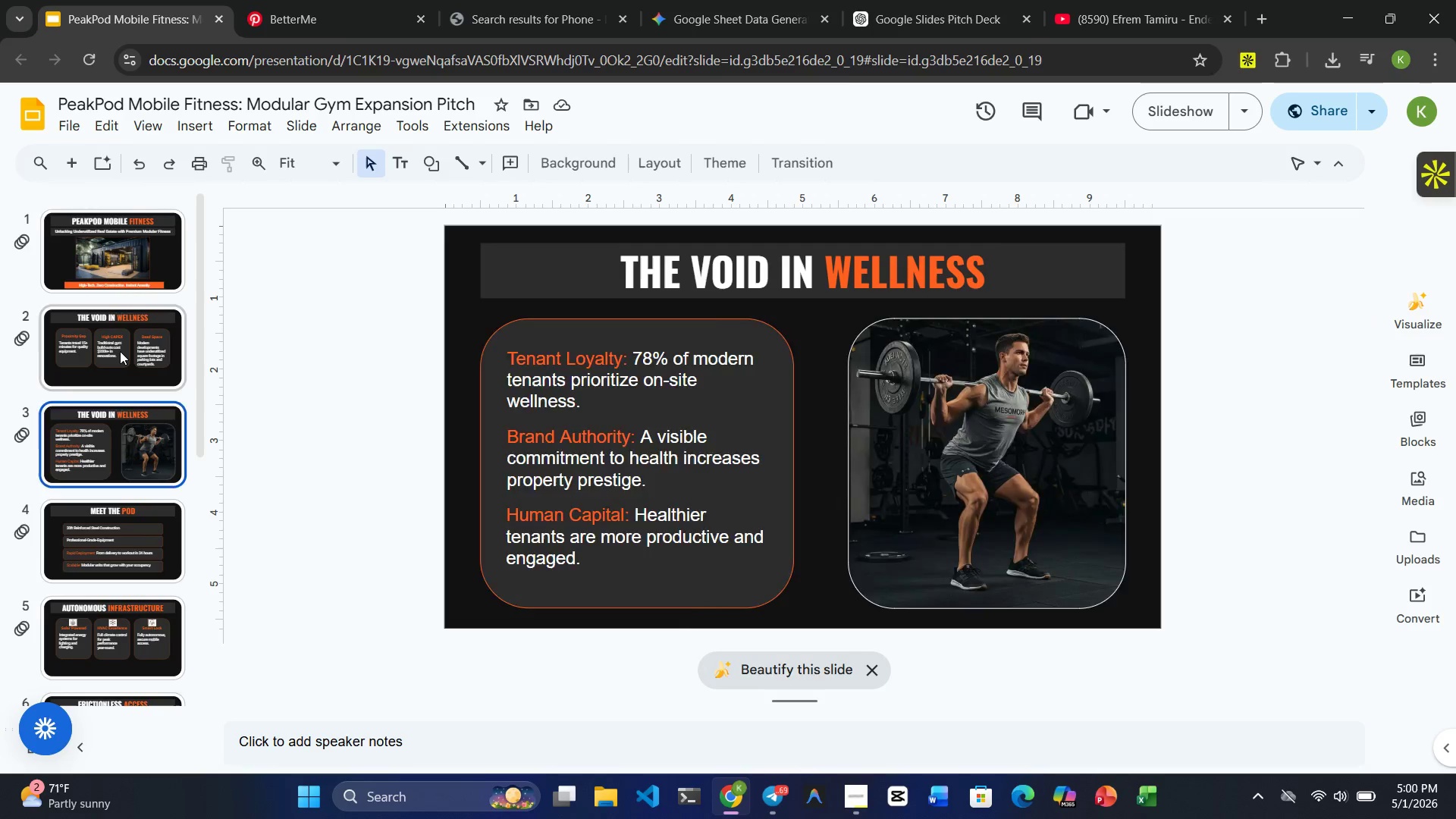 
left_click([120, 351])
 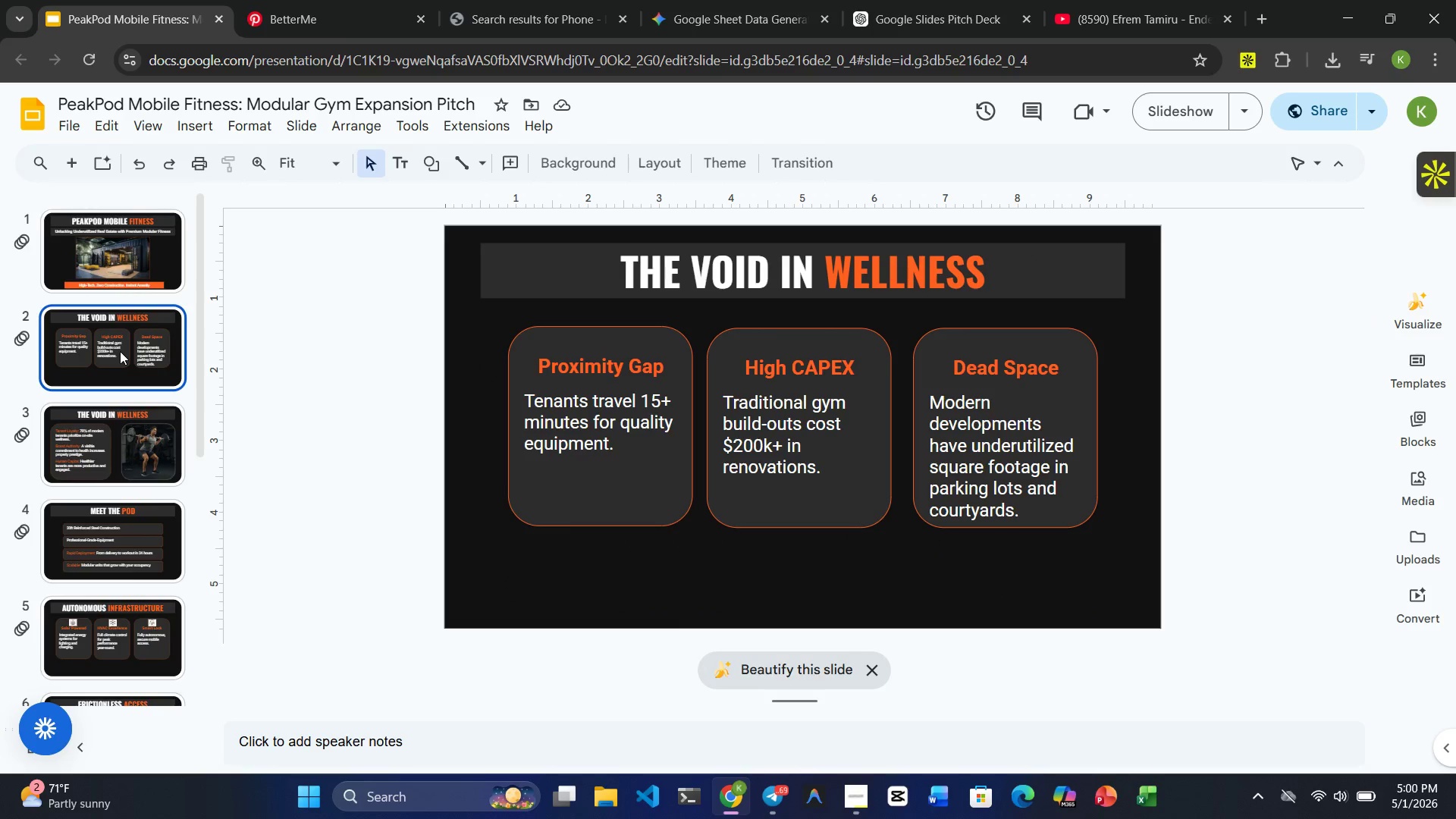 
scroll: coordinate [120, 351], scroll_direction: up, amount: 3.0
 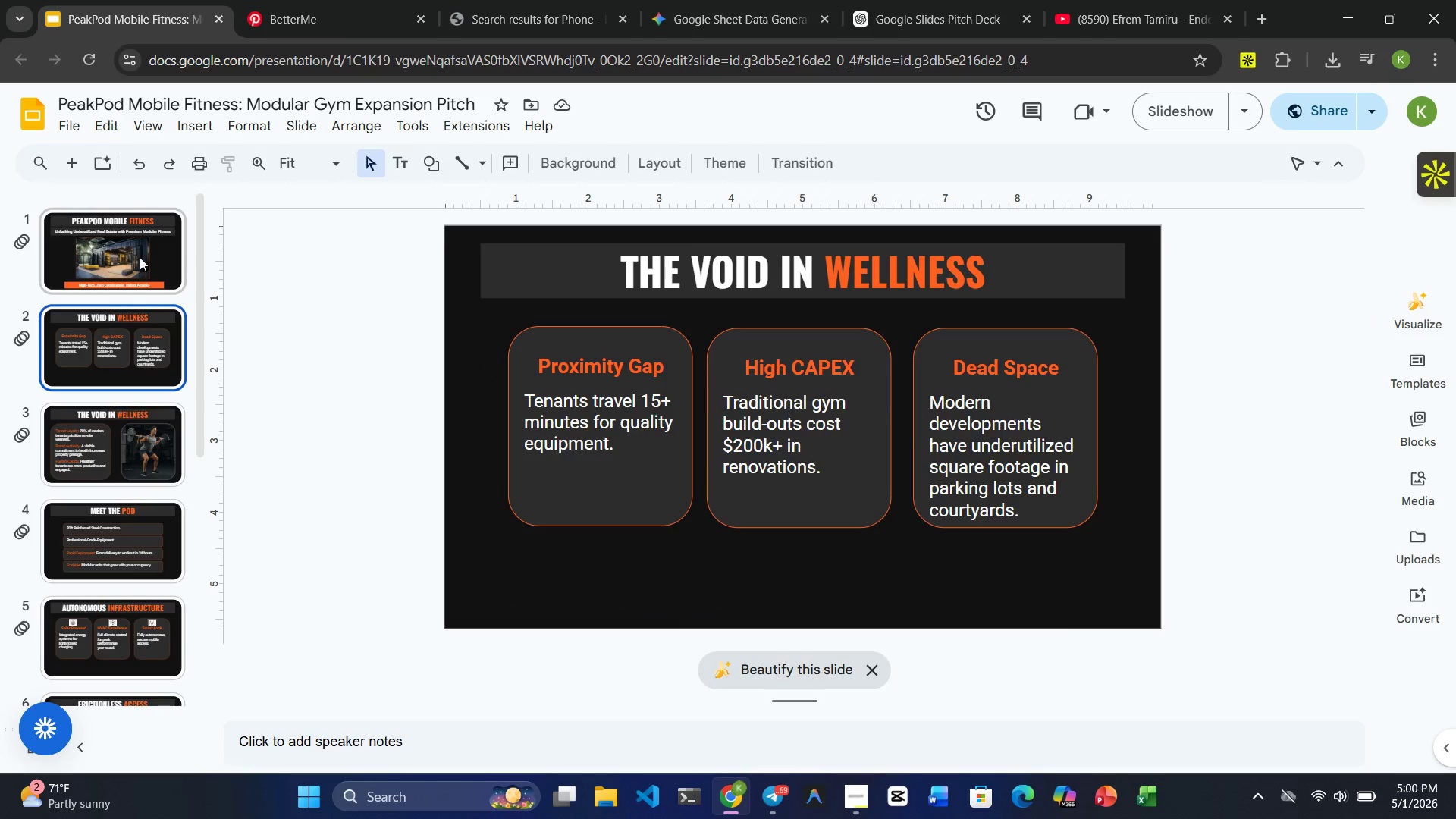 
left_click([141, 252])
 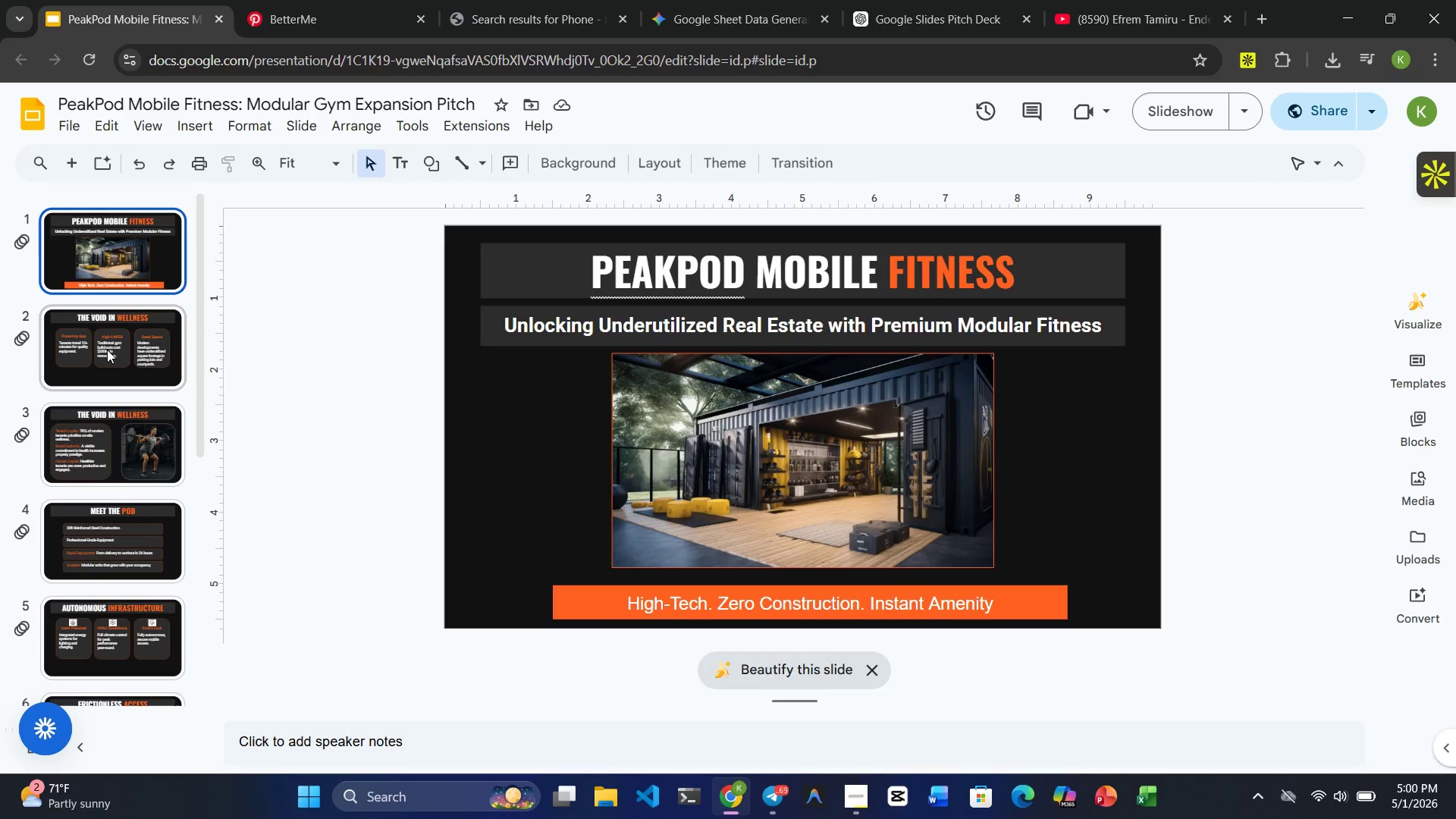 
left_click([108, 350])
 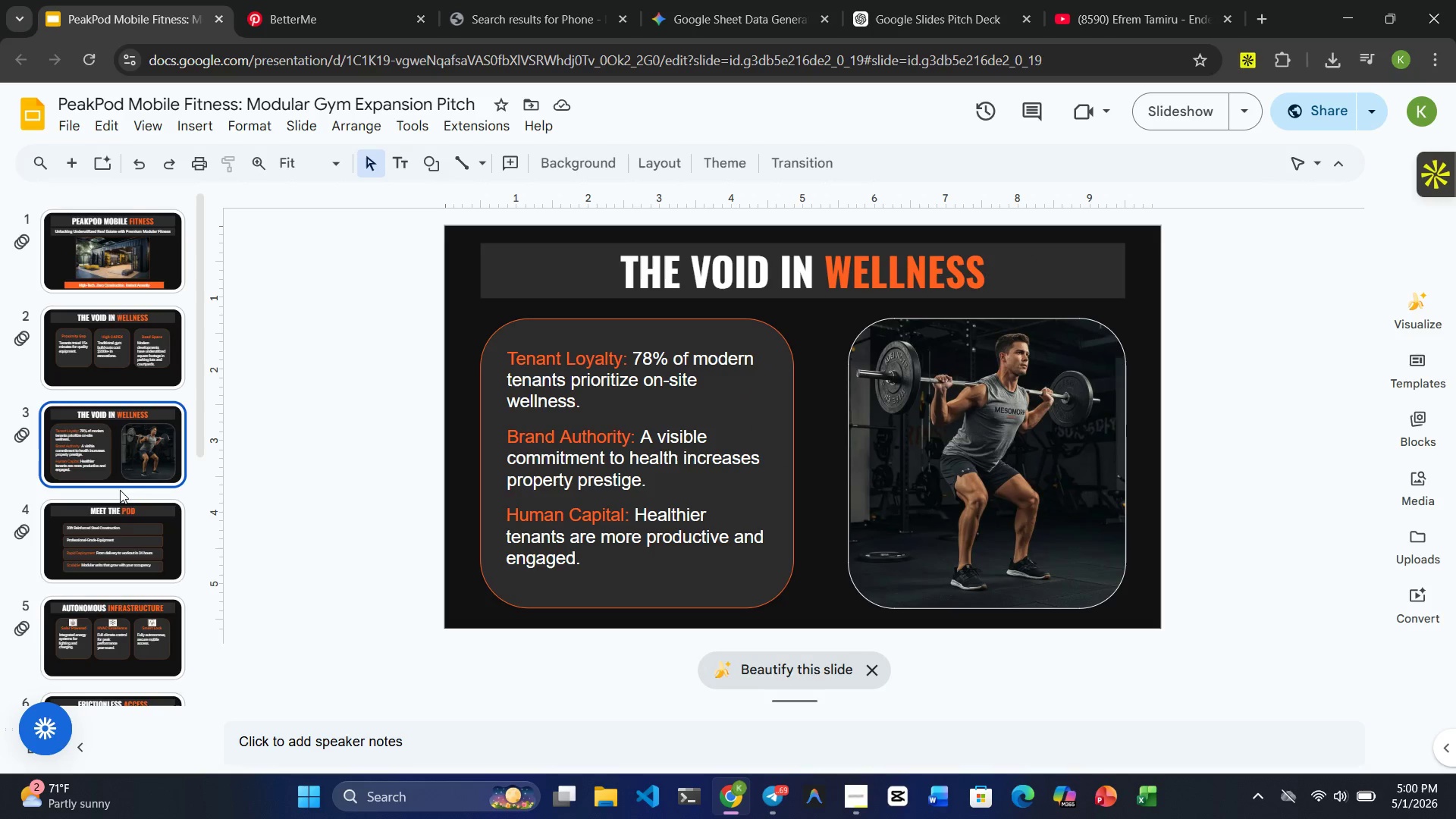 
left_click_drag(start_coordinate=[117, 535], to_coordinate=[118, 529])
 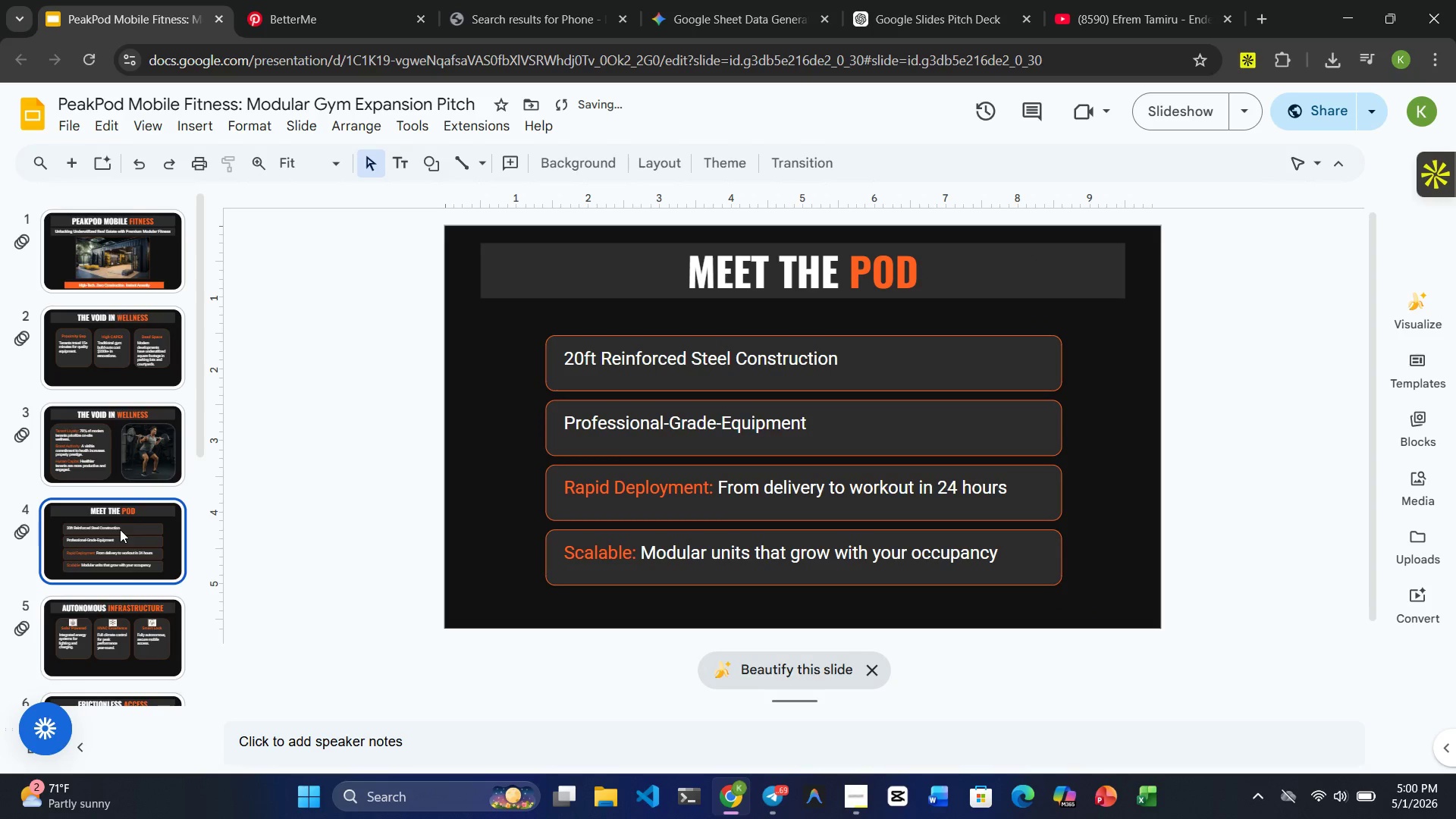 
scroll: coordinate [121, 529], scroll_direction: down, amount: 1.0
 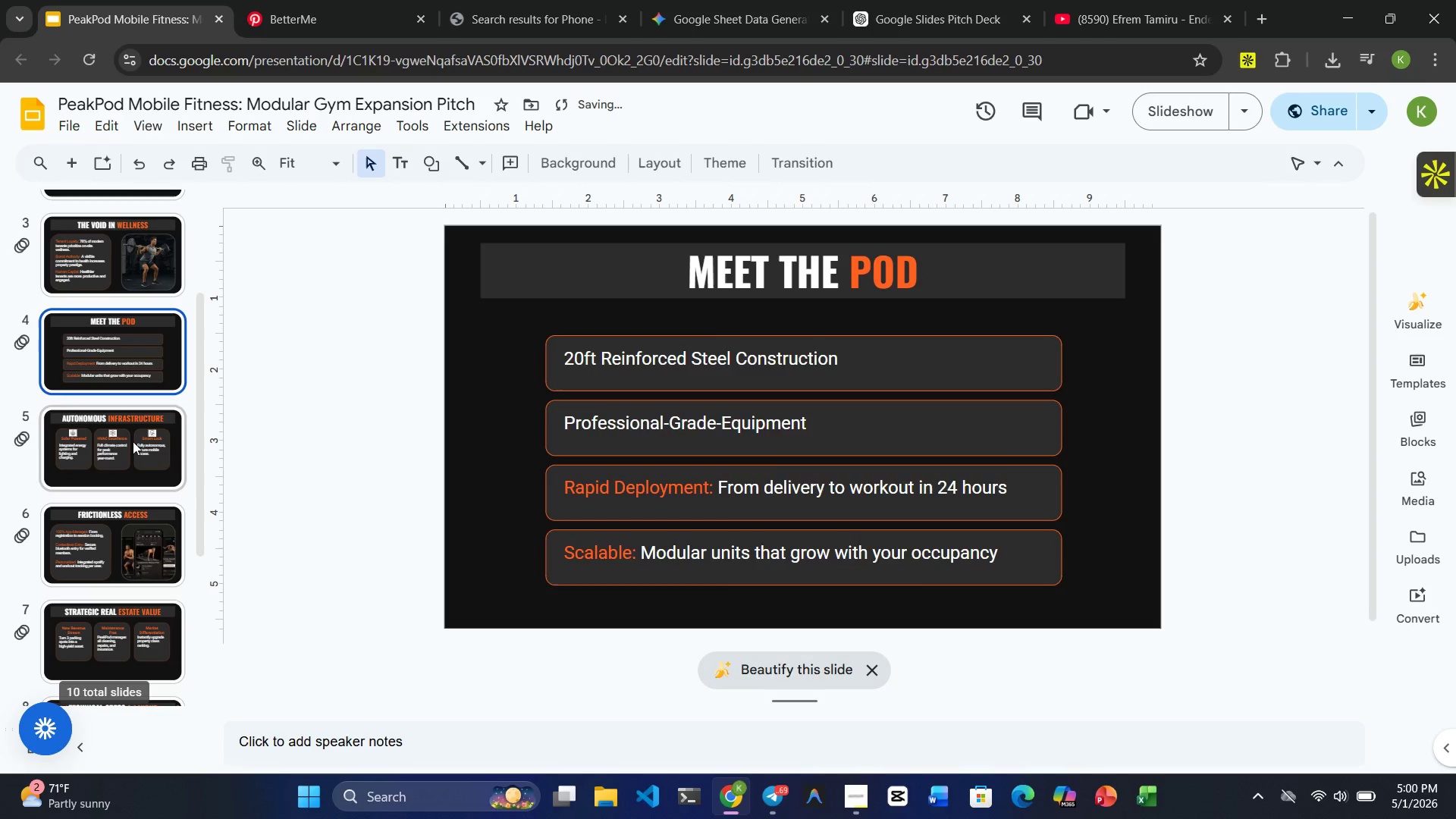 
left_click([133, 441])
 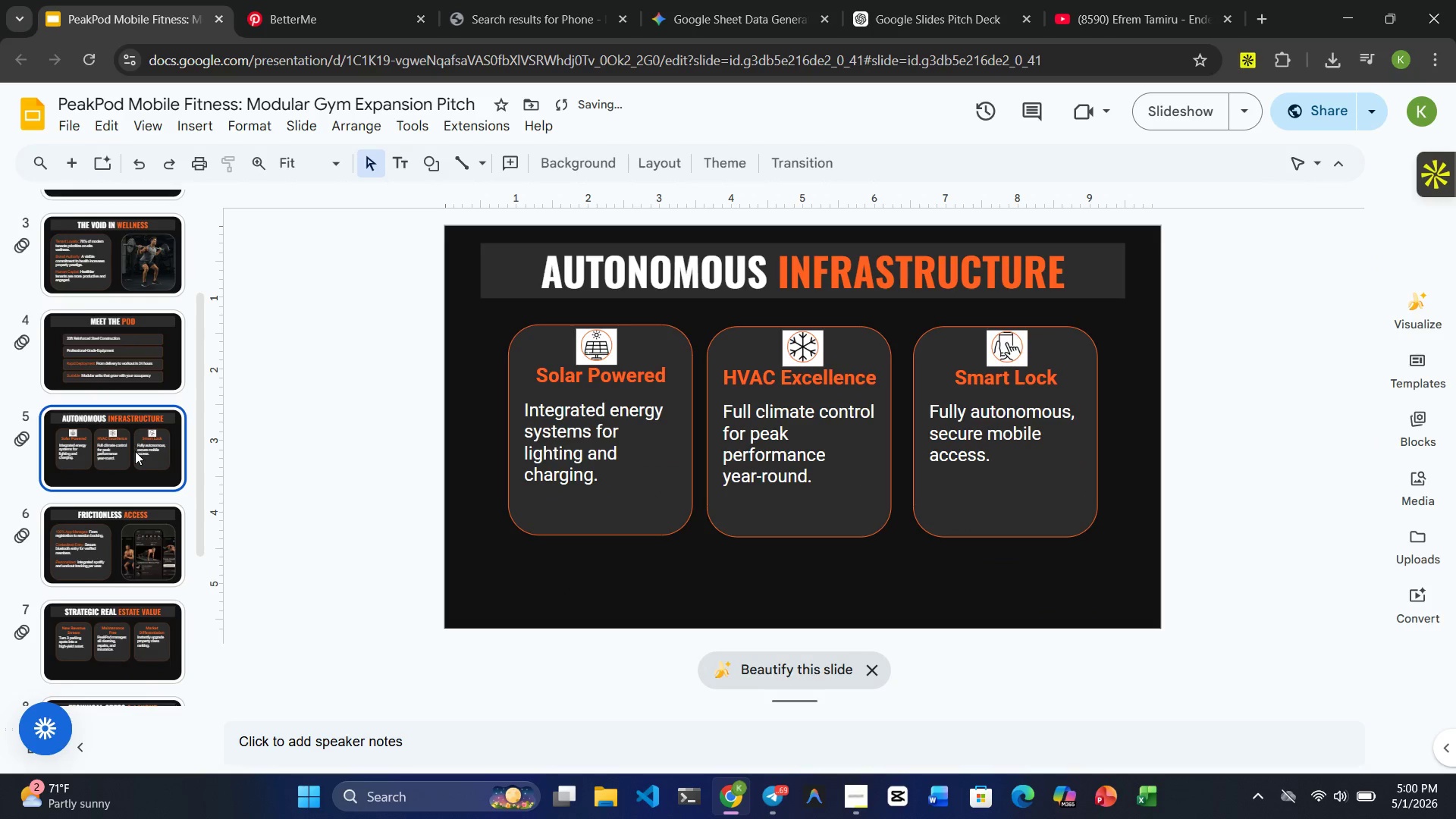 
scroll: coordinate [135, 451], scroll_direction: down, amount: 2.0
 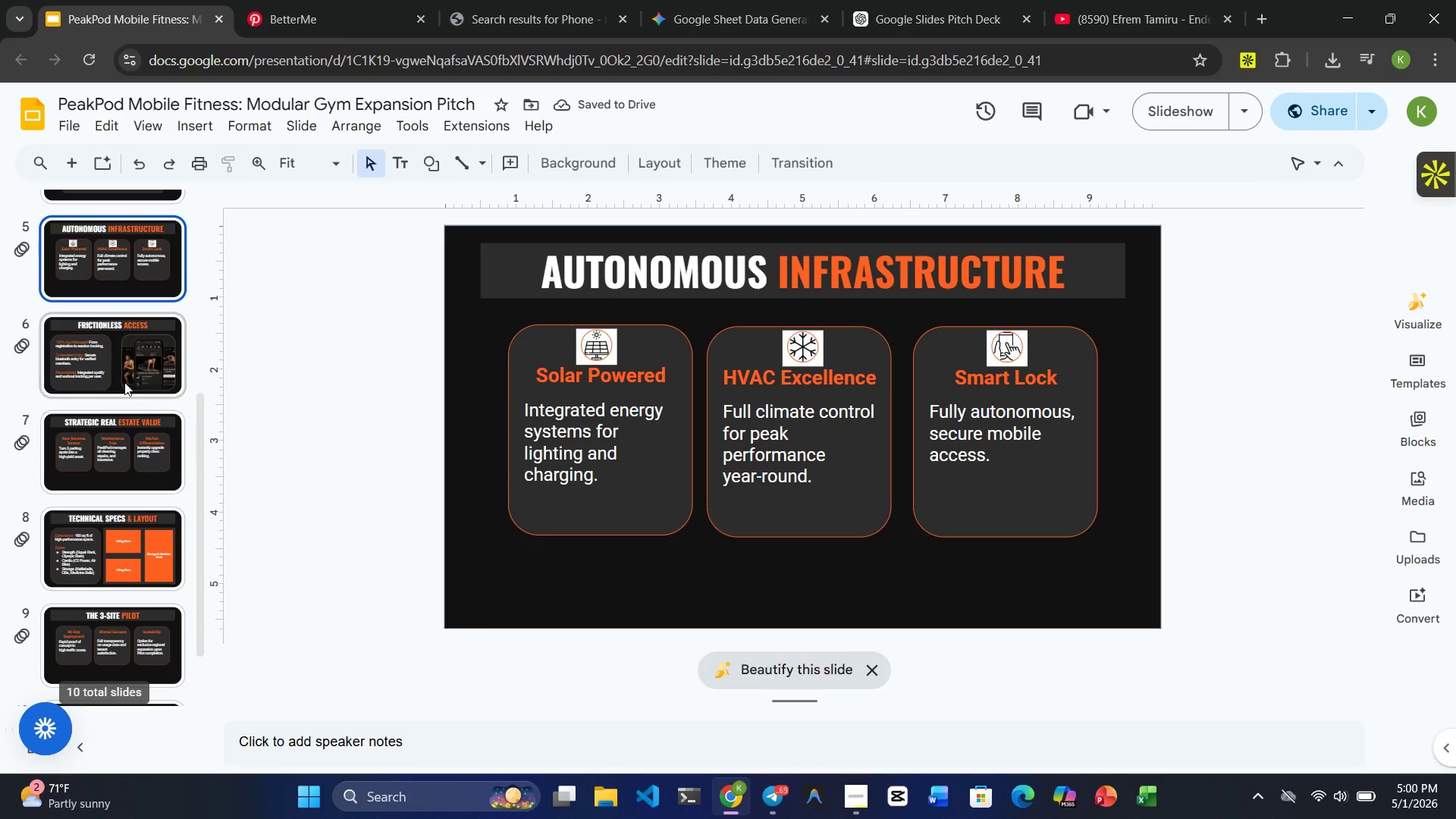 
left_click([124, 379])
 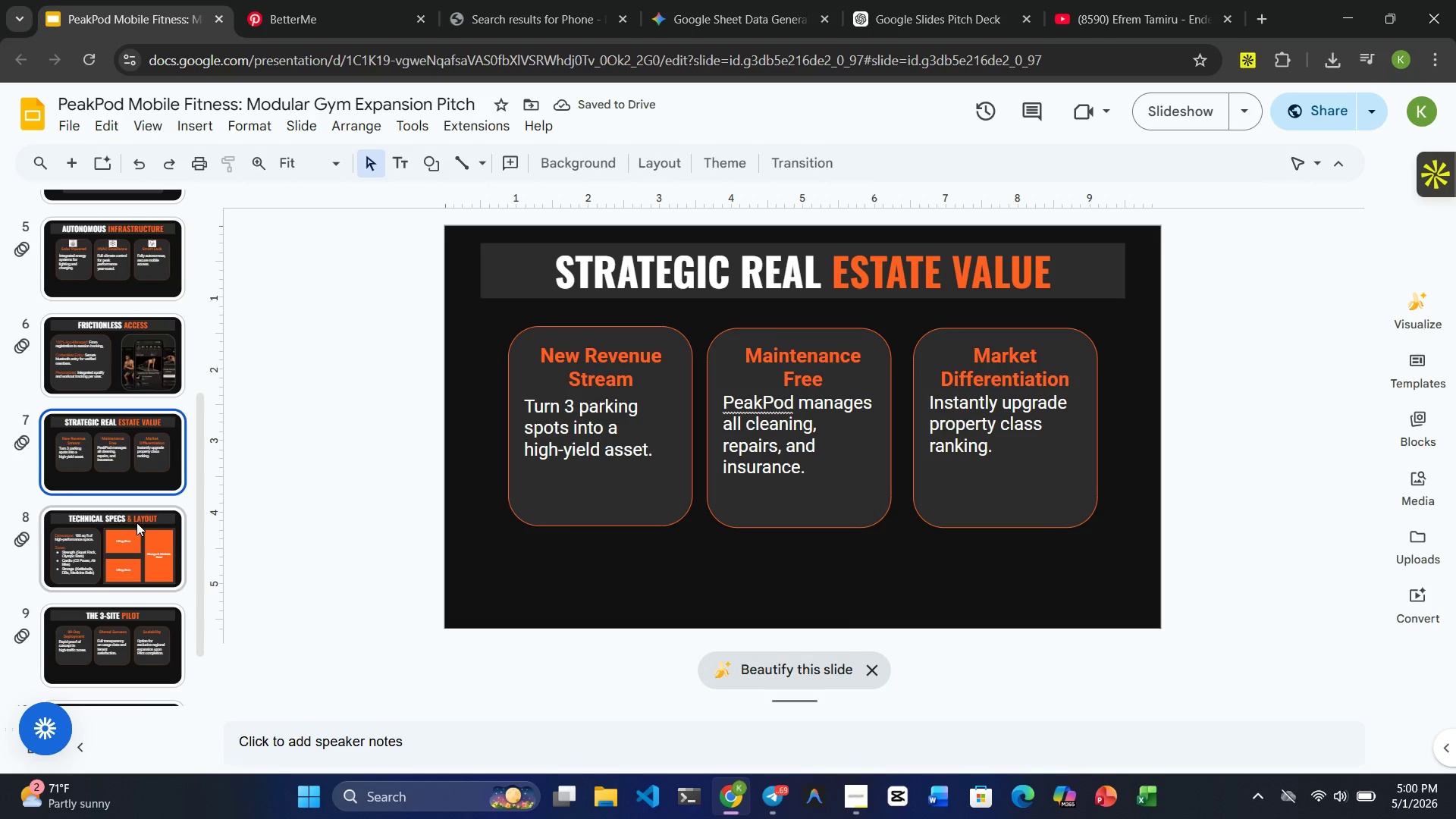 
left_click([137, 555])
 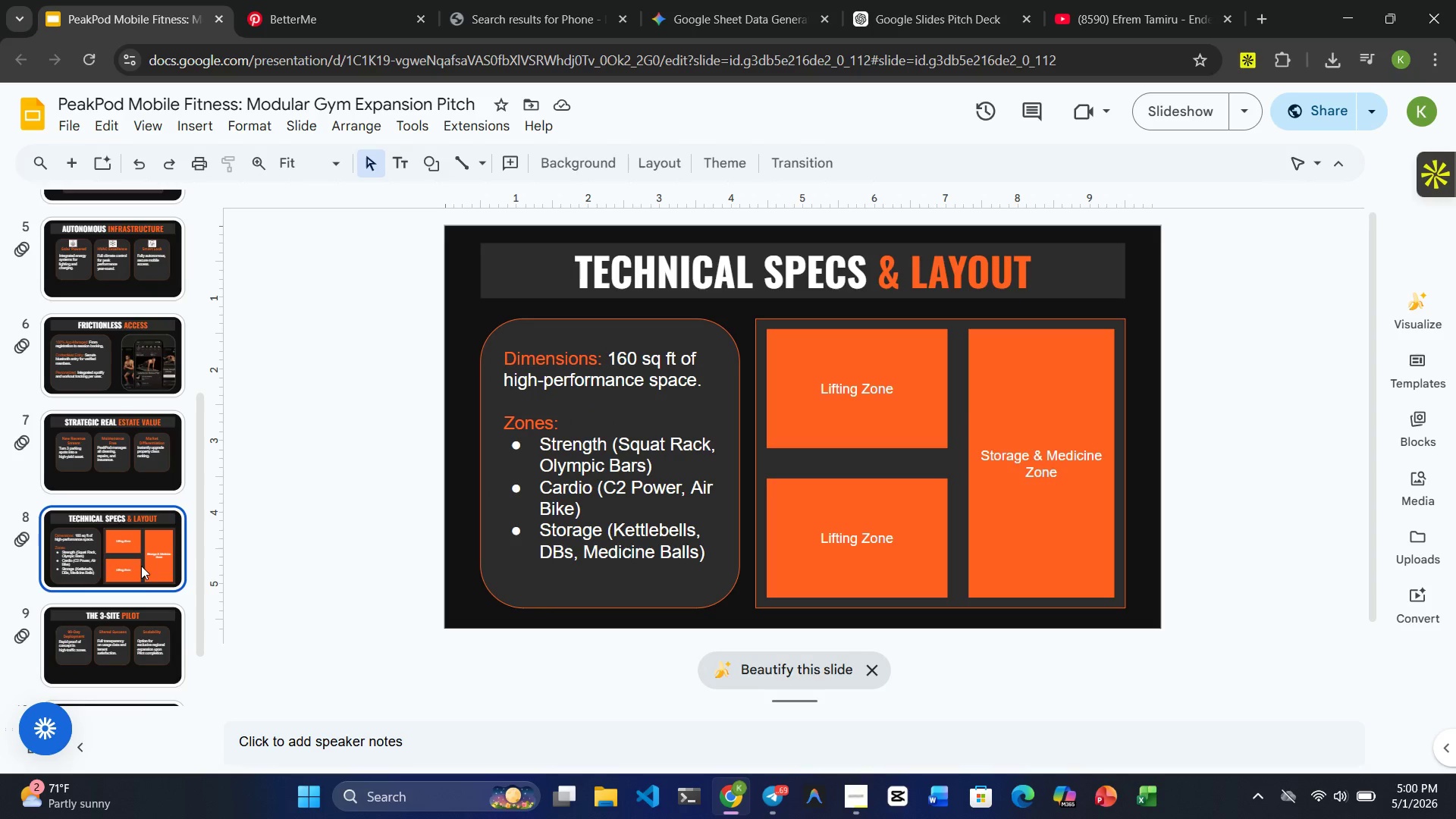 
scroll: coordinate [141, 568], scroll_direction: down, amount: 2.0
 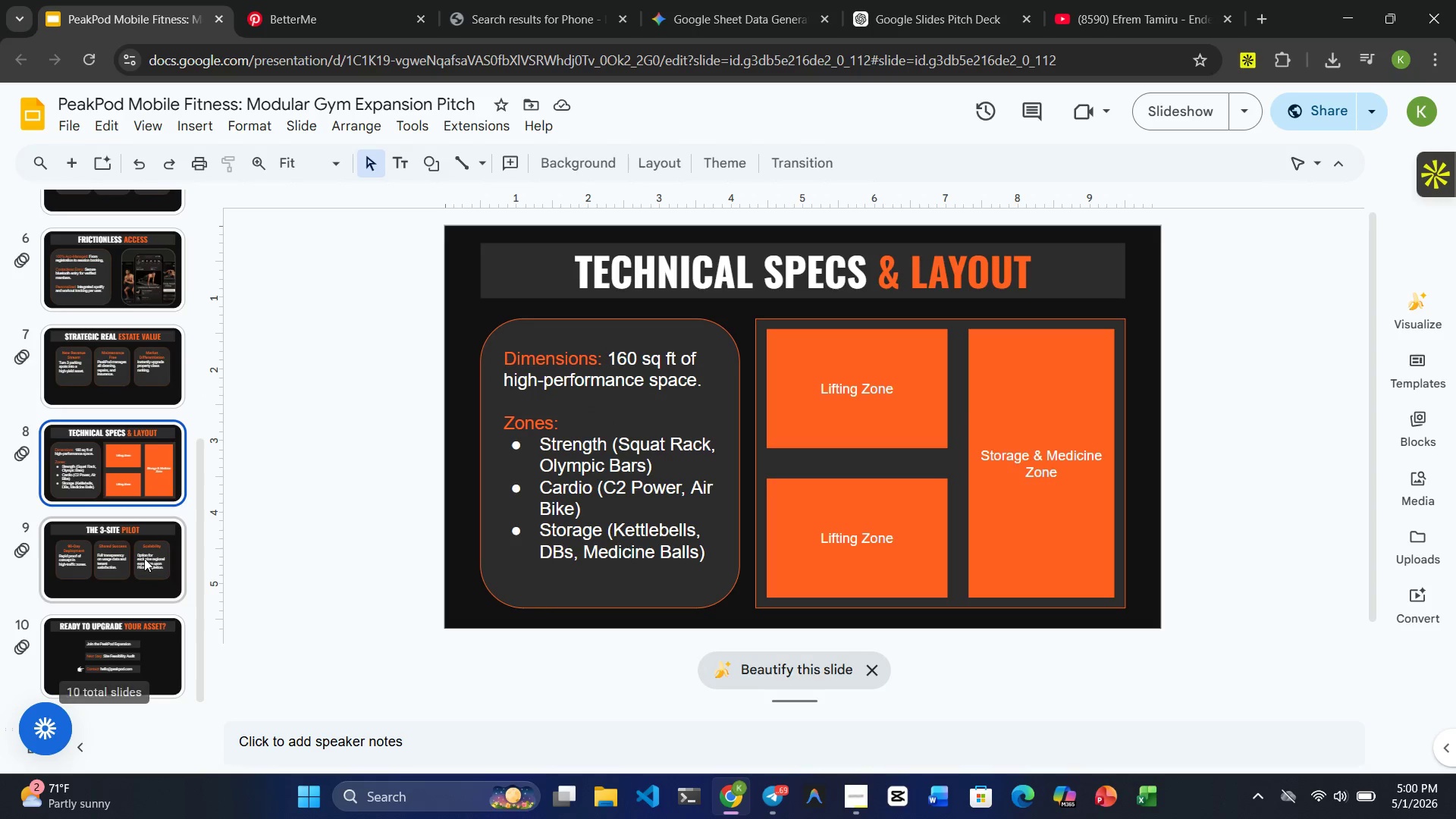 
left_click([144, 558])
 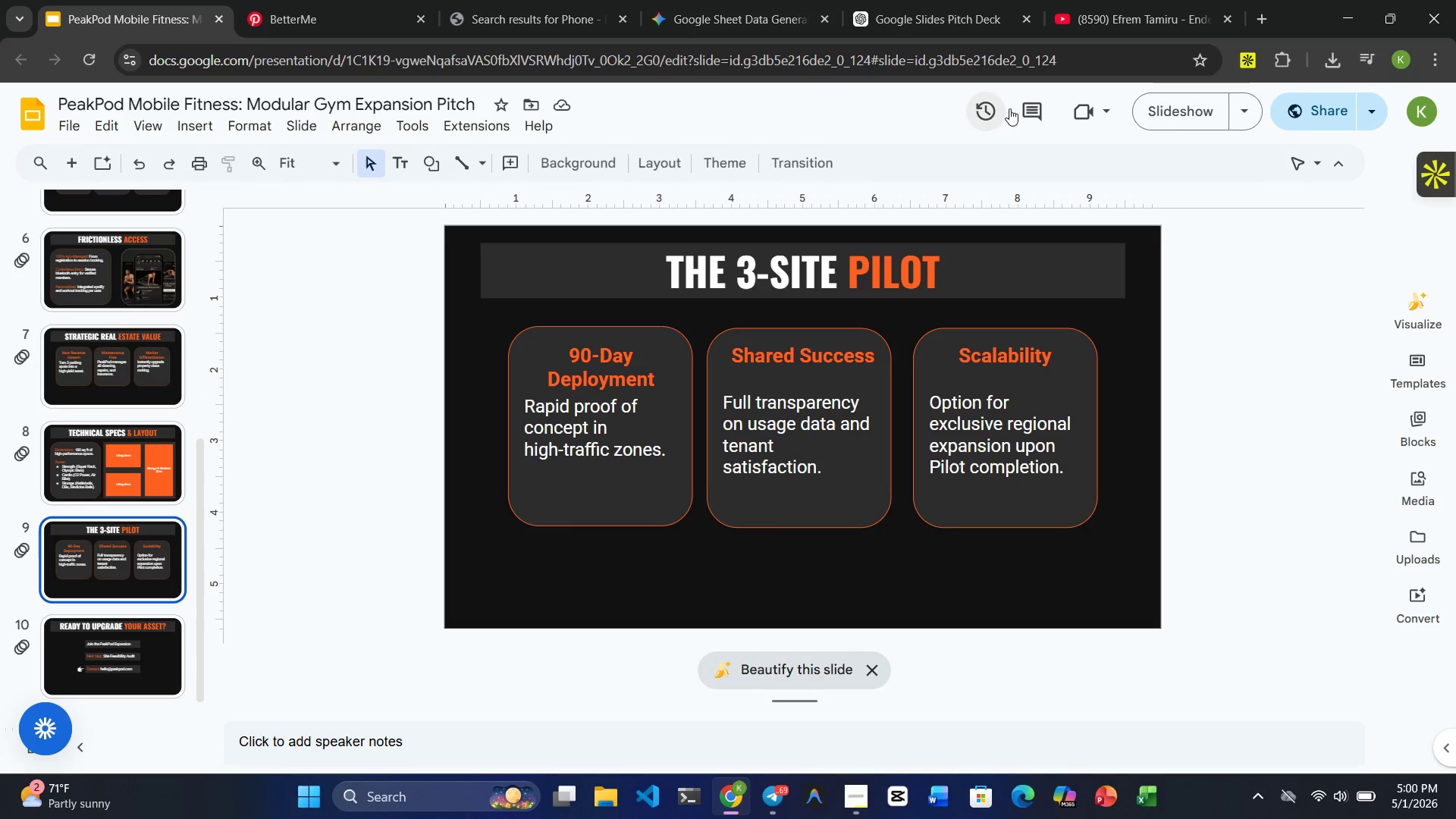 
left_click([1189, 118])
 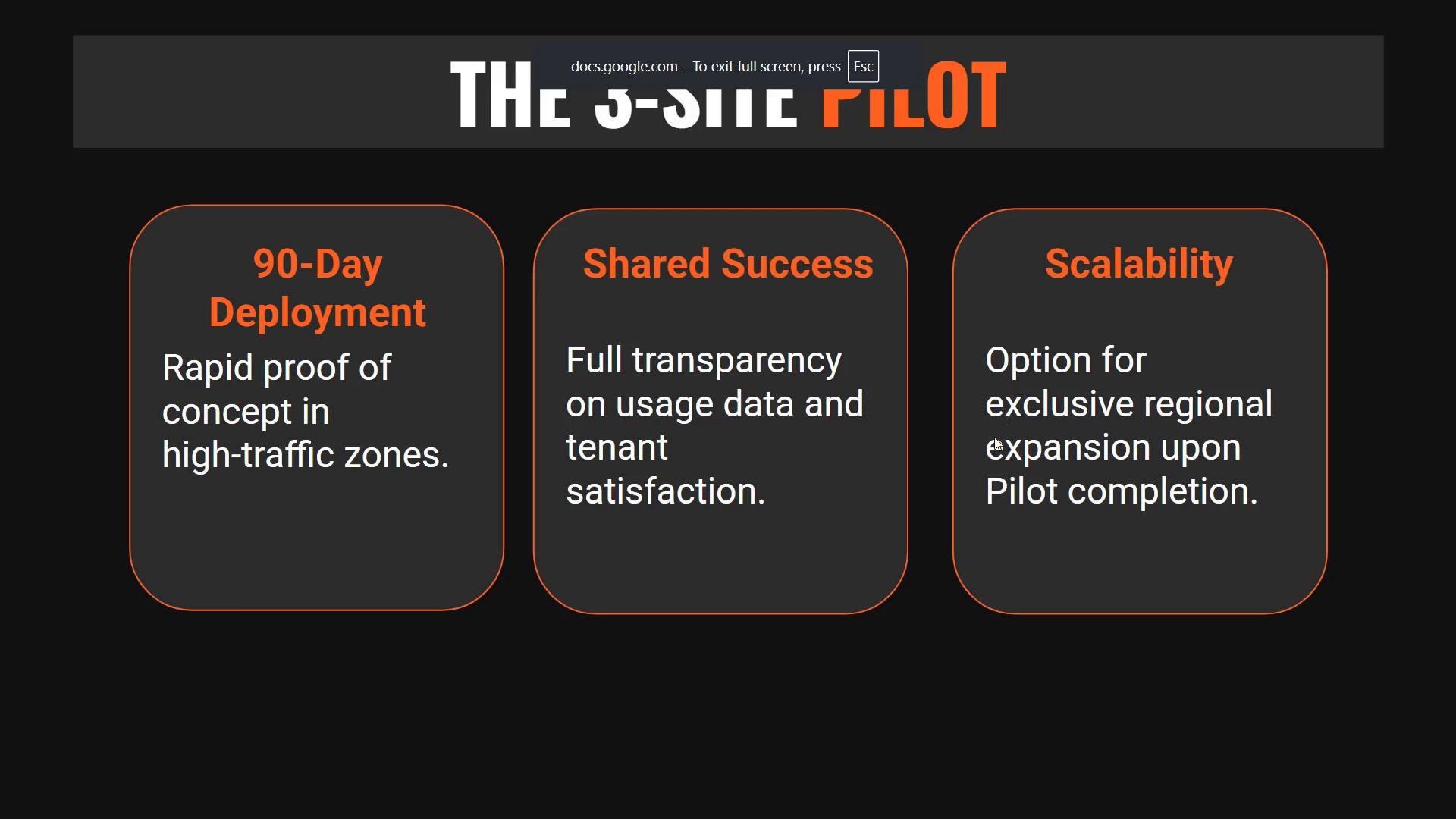 
scroll: coordinate [993, 435], scroll_direction: down, amount: 4.0
 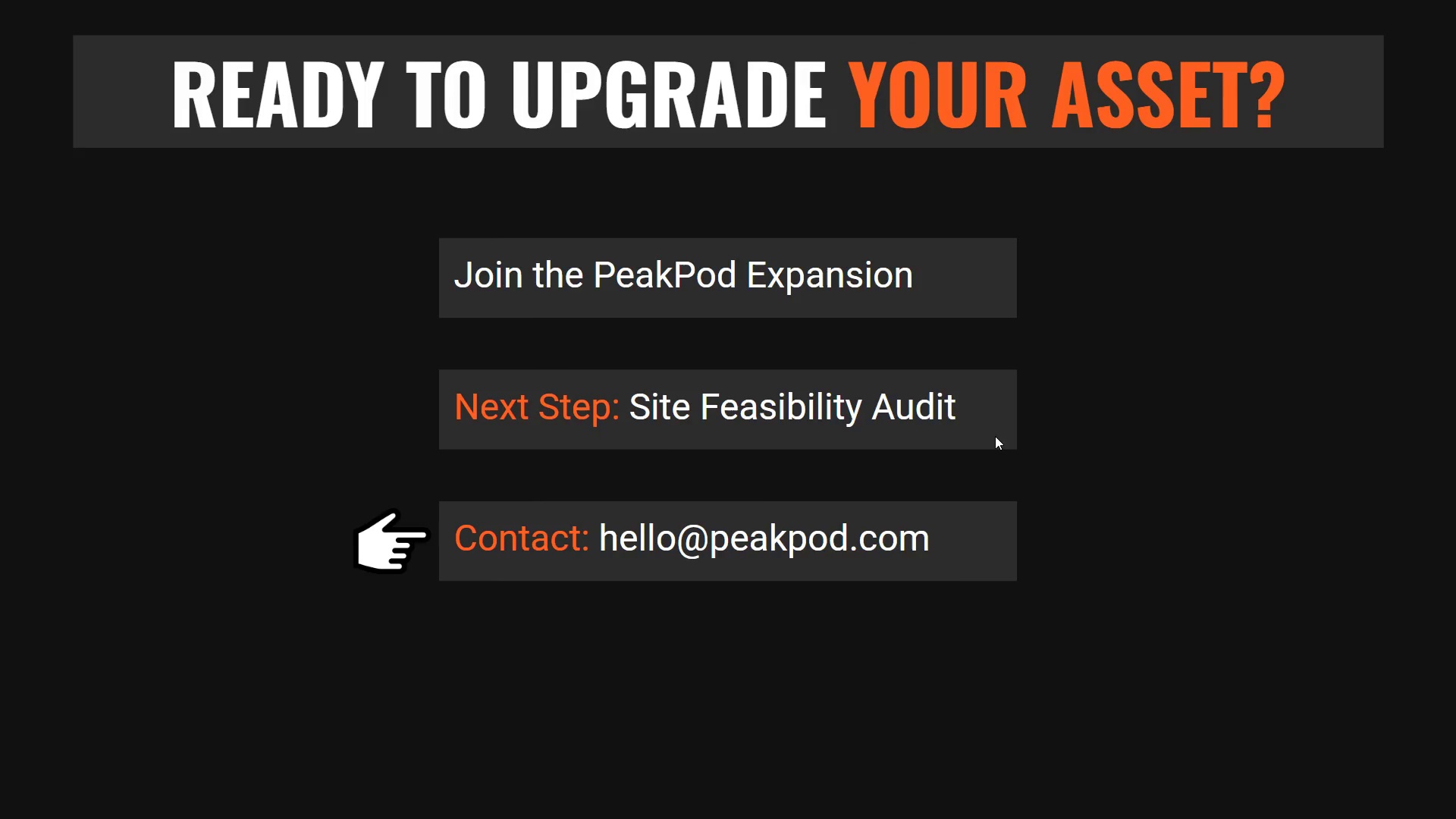 
scroll: coordinate [999, 441], scroll_direction: up, amount: 6.0
 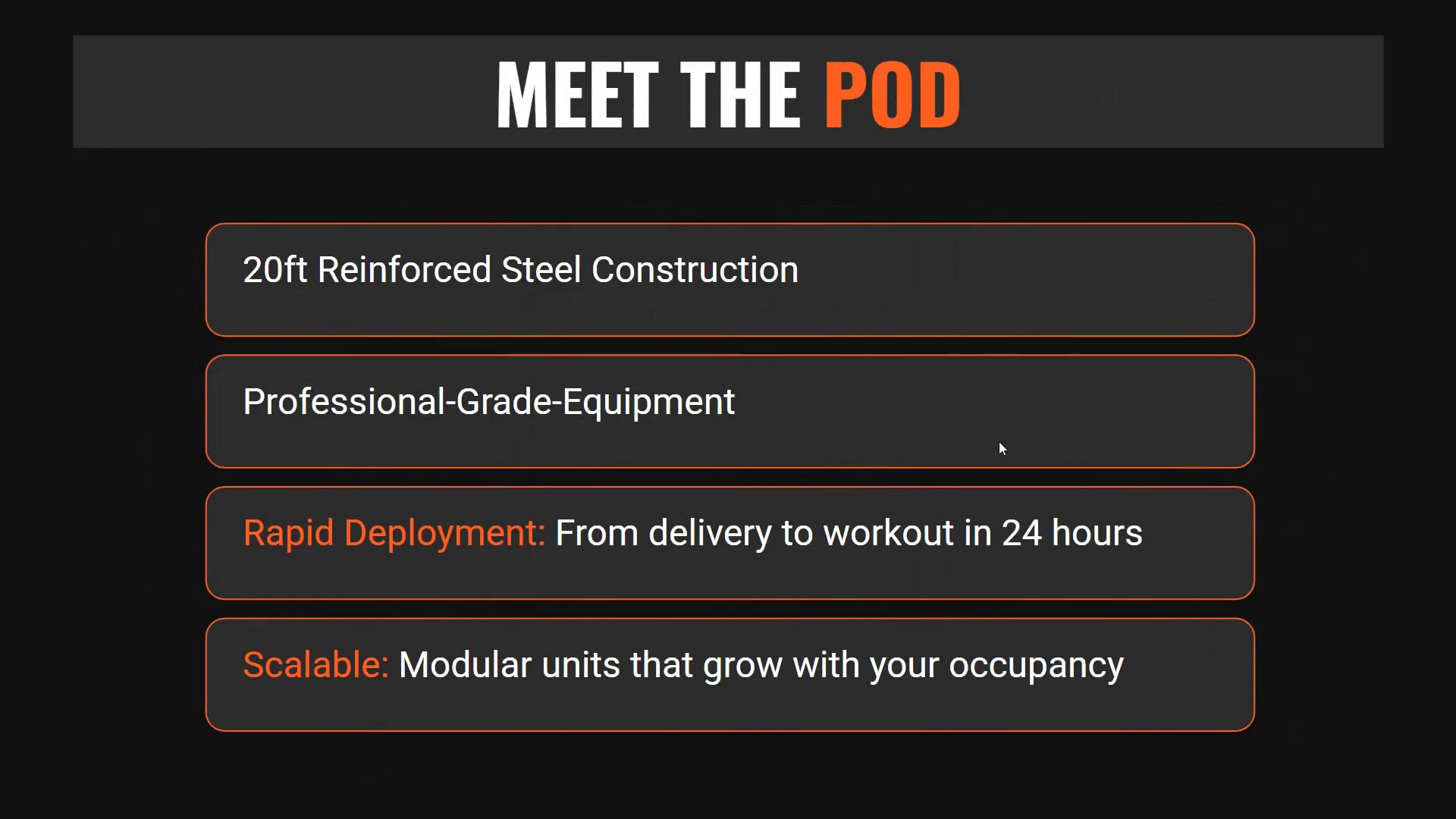 
scroll: coordinate [1002, 443], scroll_direction: up, amount: 5.0
 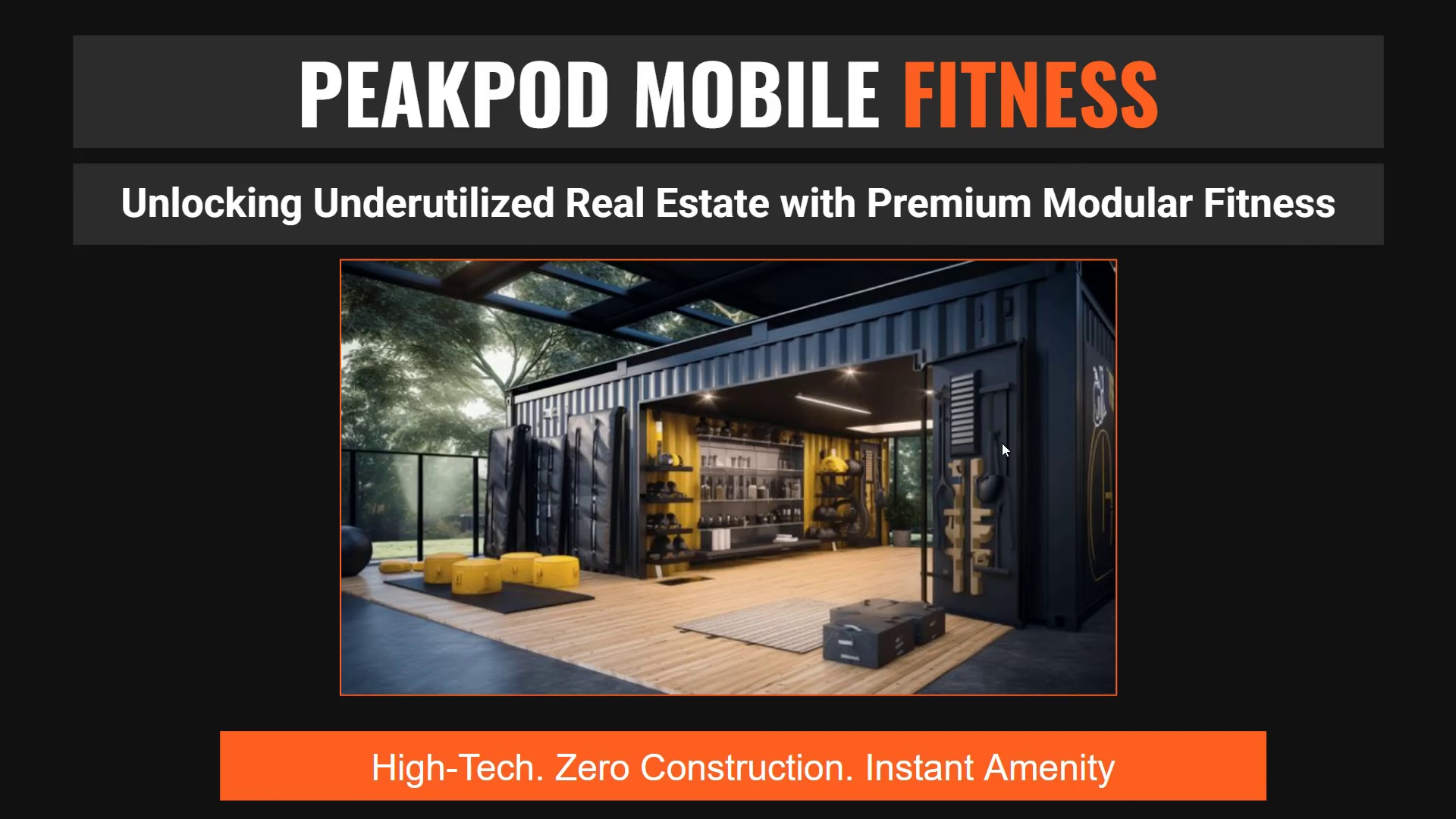 
scroll: coordinate [1002, 443], scroll_direction: none, amount: 0.0
 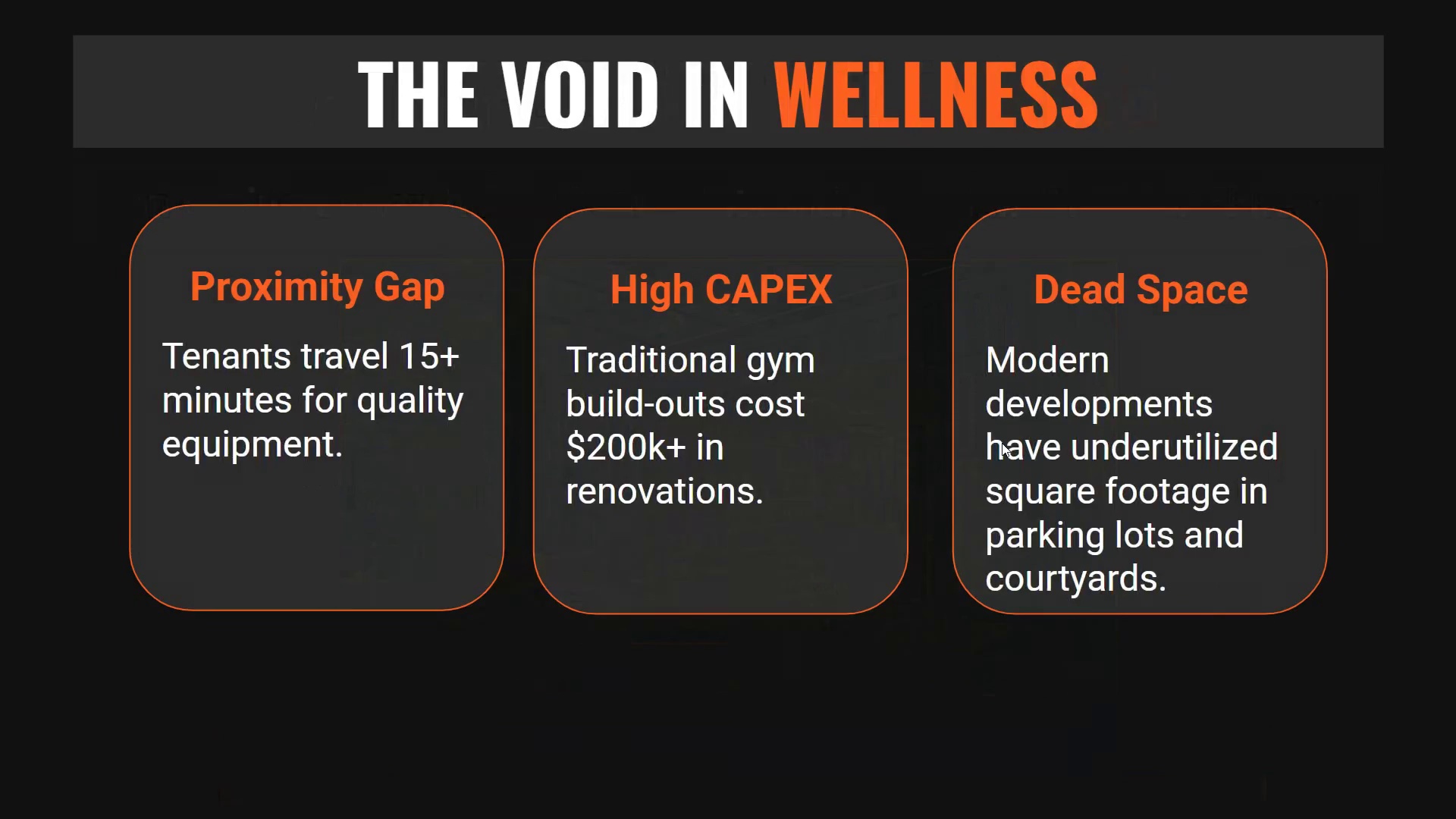 
scroll: coordinate [1002, 443], scroll_direction: down, amount: 1.0
 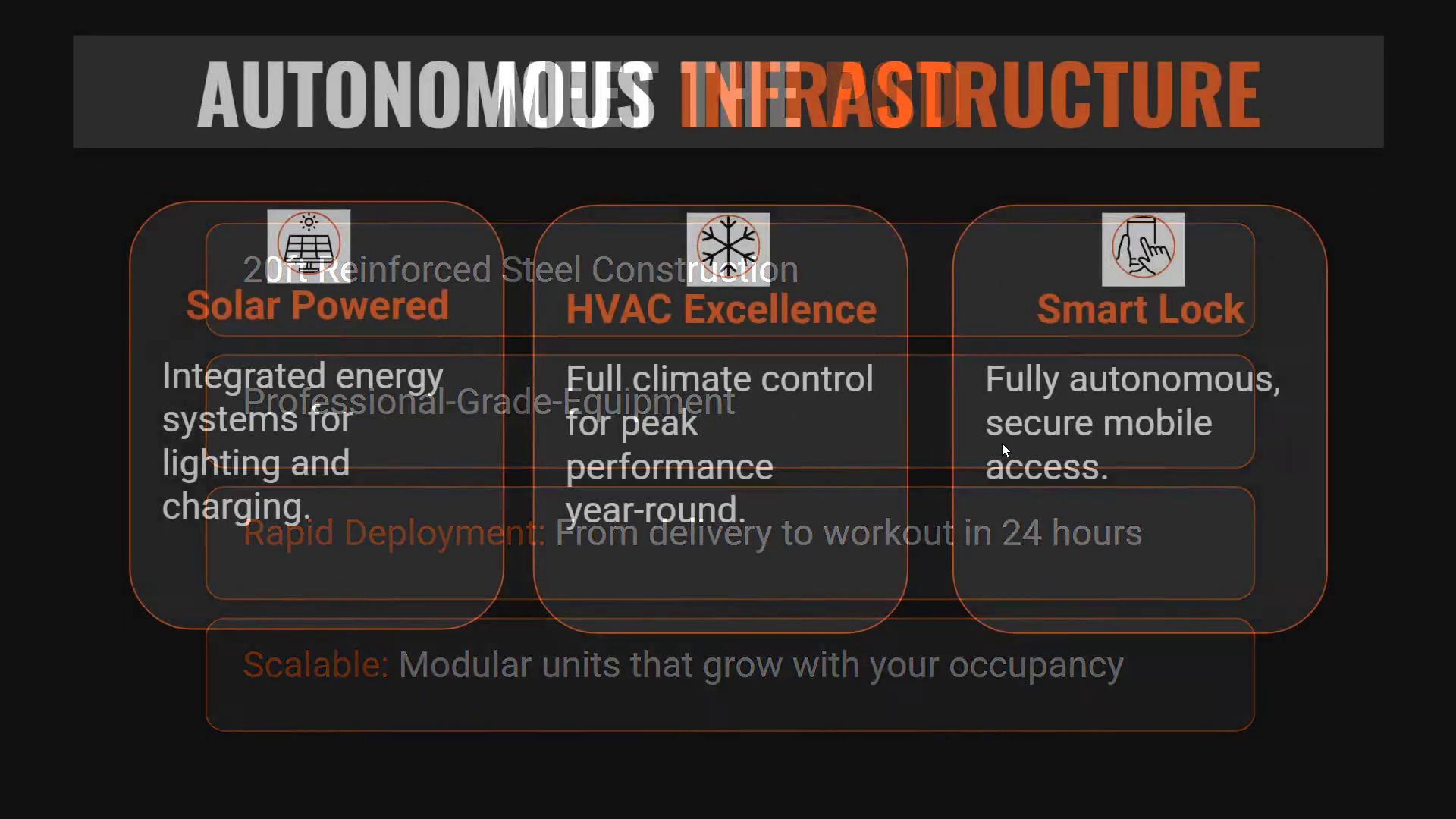 